 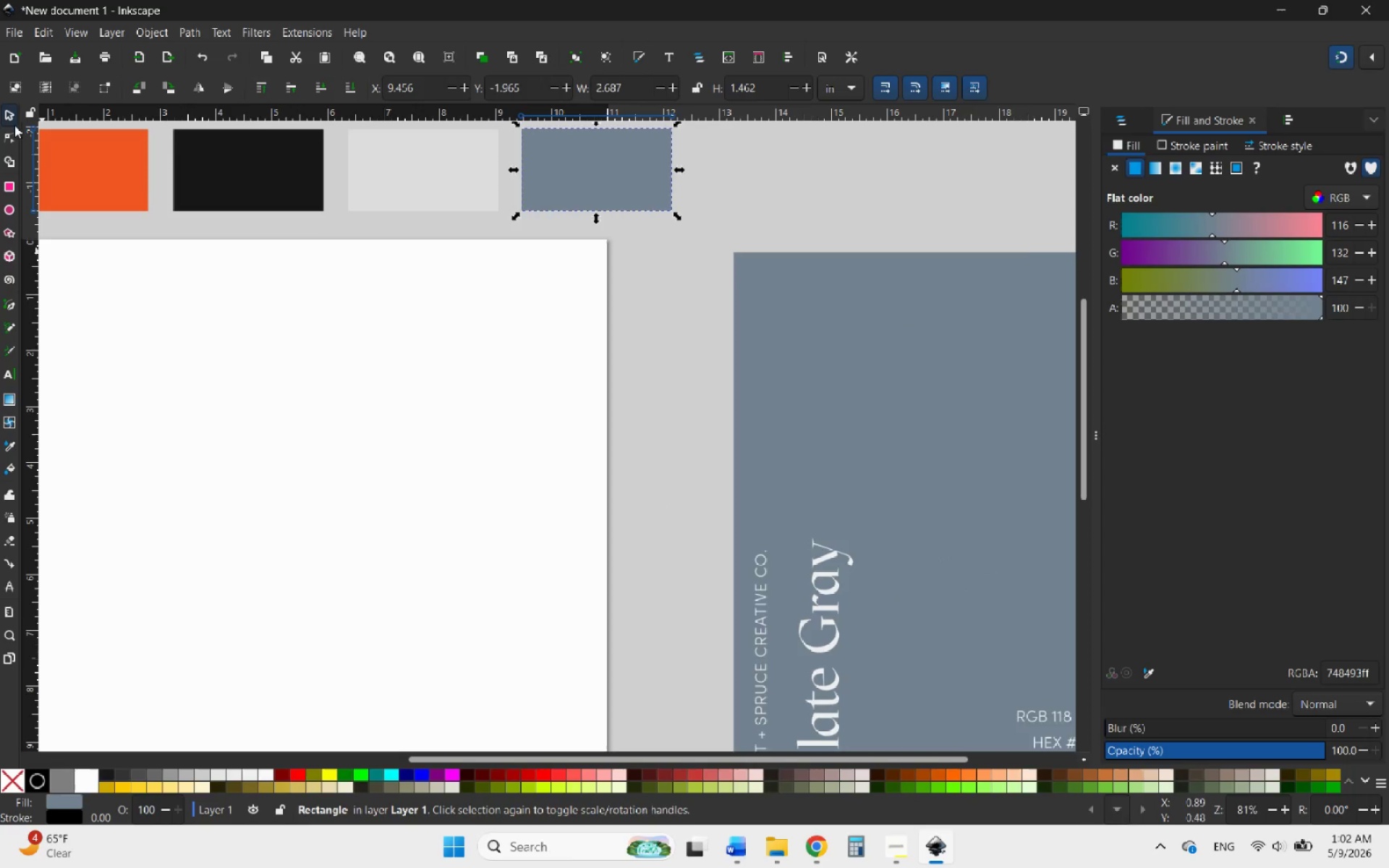 
hold_key(key=ControlLeft, duration=0.56)
scroll: coordinate [488, 355], scroll_direction: down, amount: 2.0
 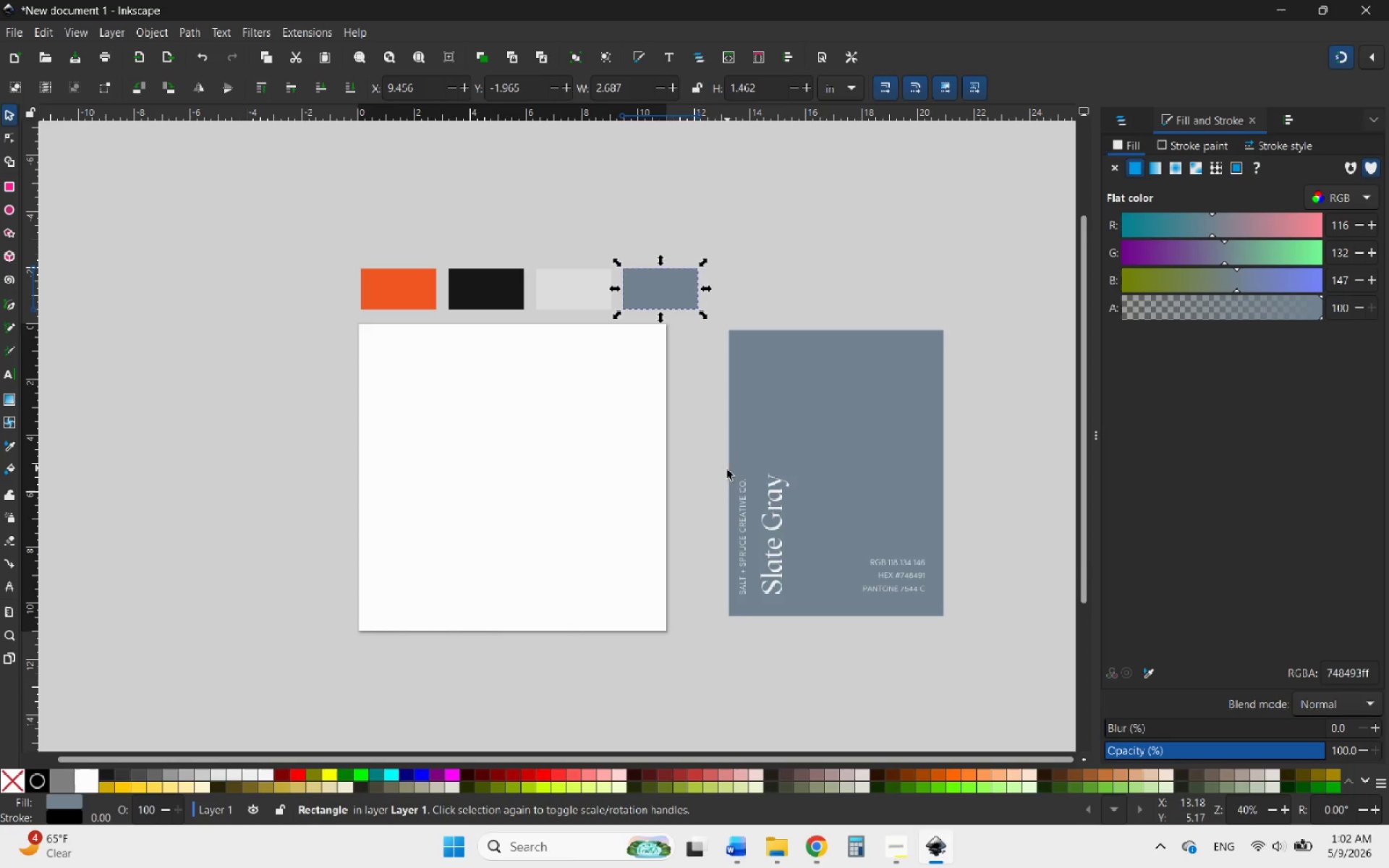 
hold_key(key=ControlLeft, duration=3.2)
scroll: coordinate [828, 549], scroll_direction: up, amount: 2.0
 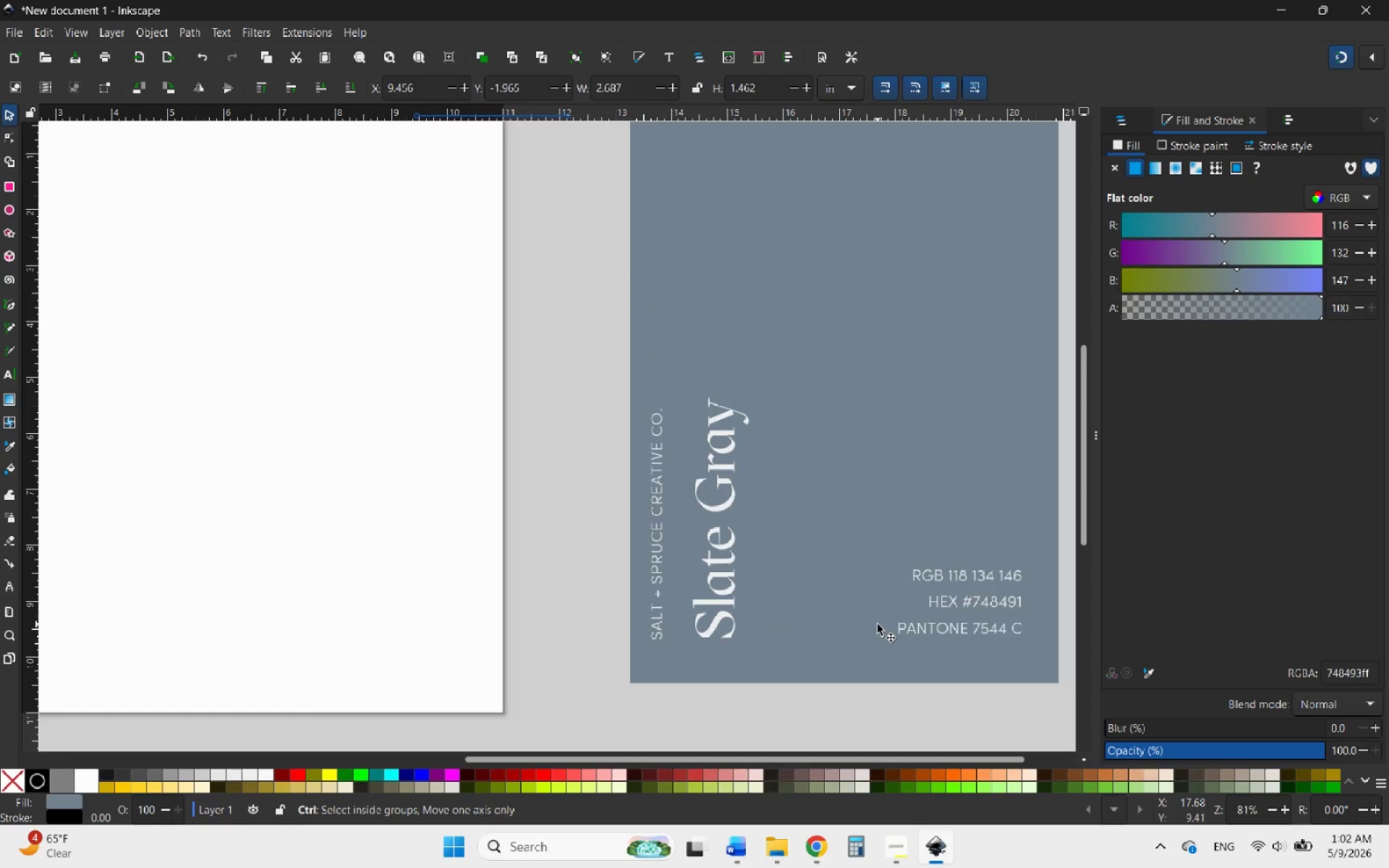 
scroll: coordinate [878, 624], scroll_direction: down, amount: 3.0
 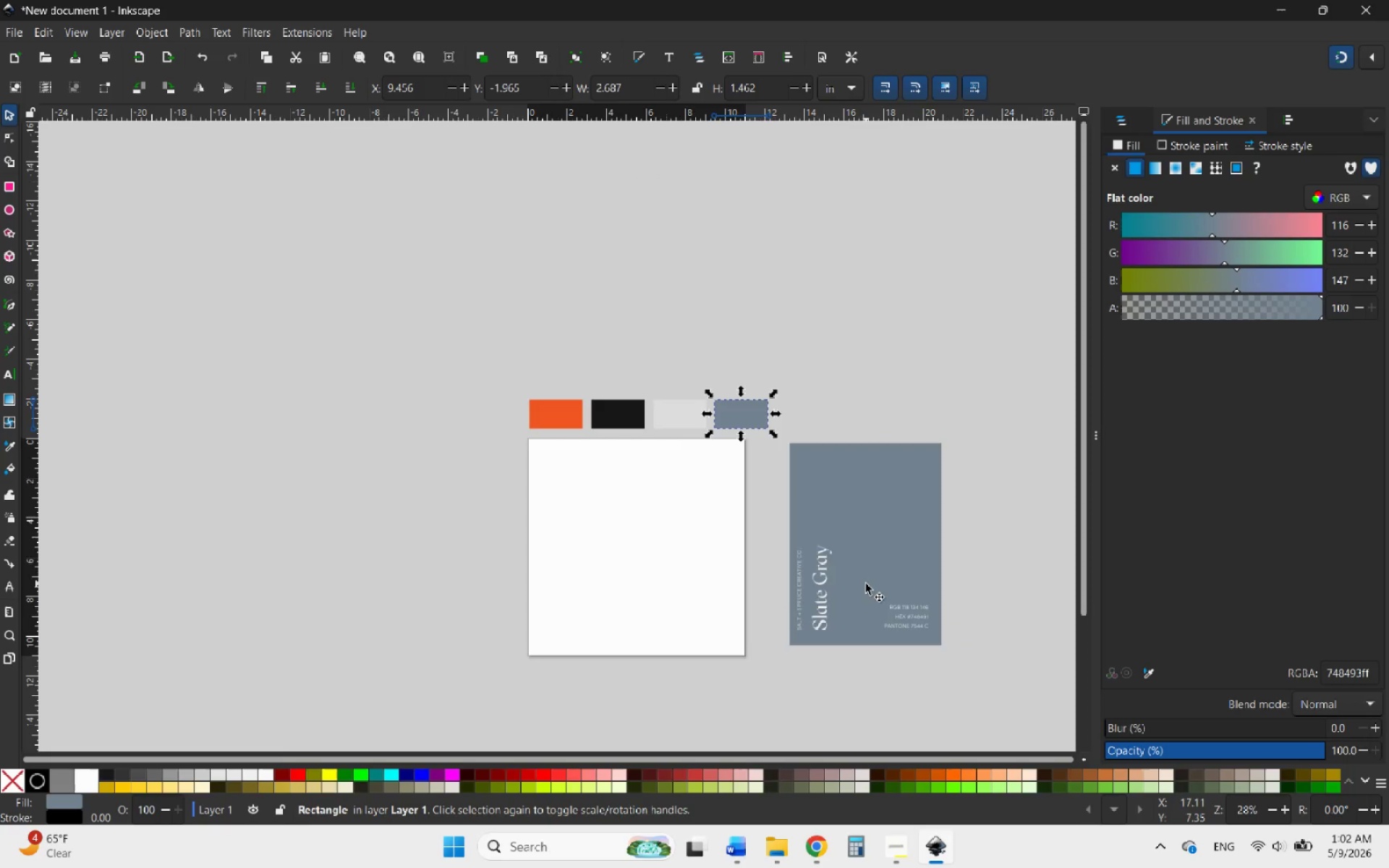 
left_click([866, 584])
 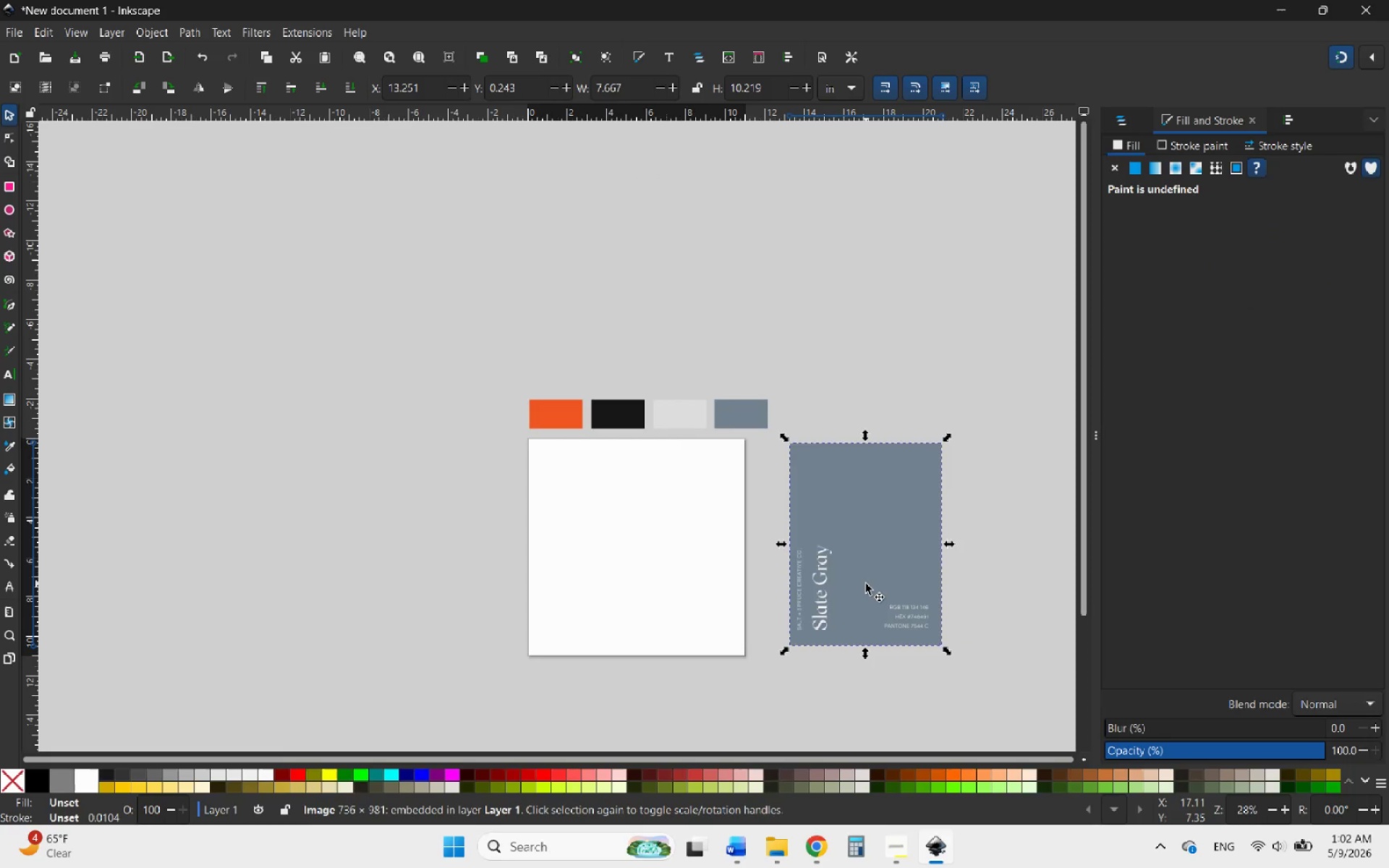 
key(Delete)
 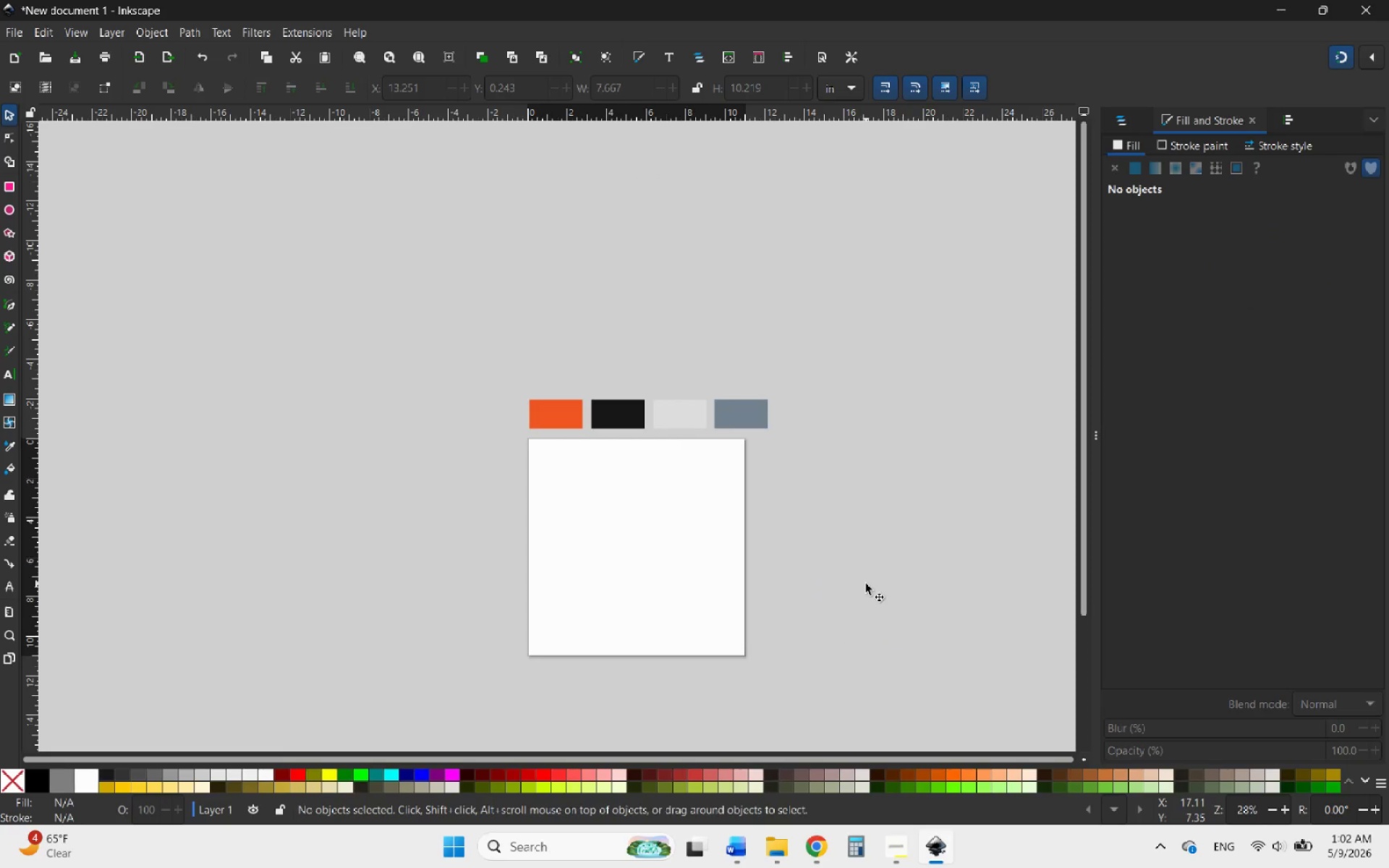 
hold_key(key=ControlLeft, duration=1.22)
scroll: coordinate [848, 624], scroll_direction: up, amount: 1.0
 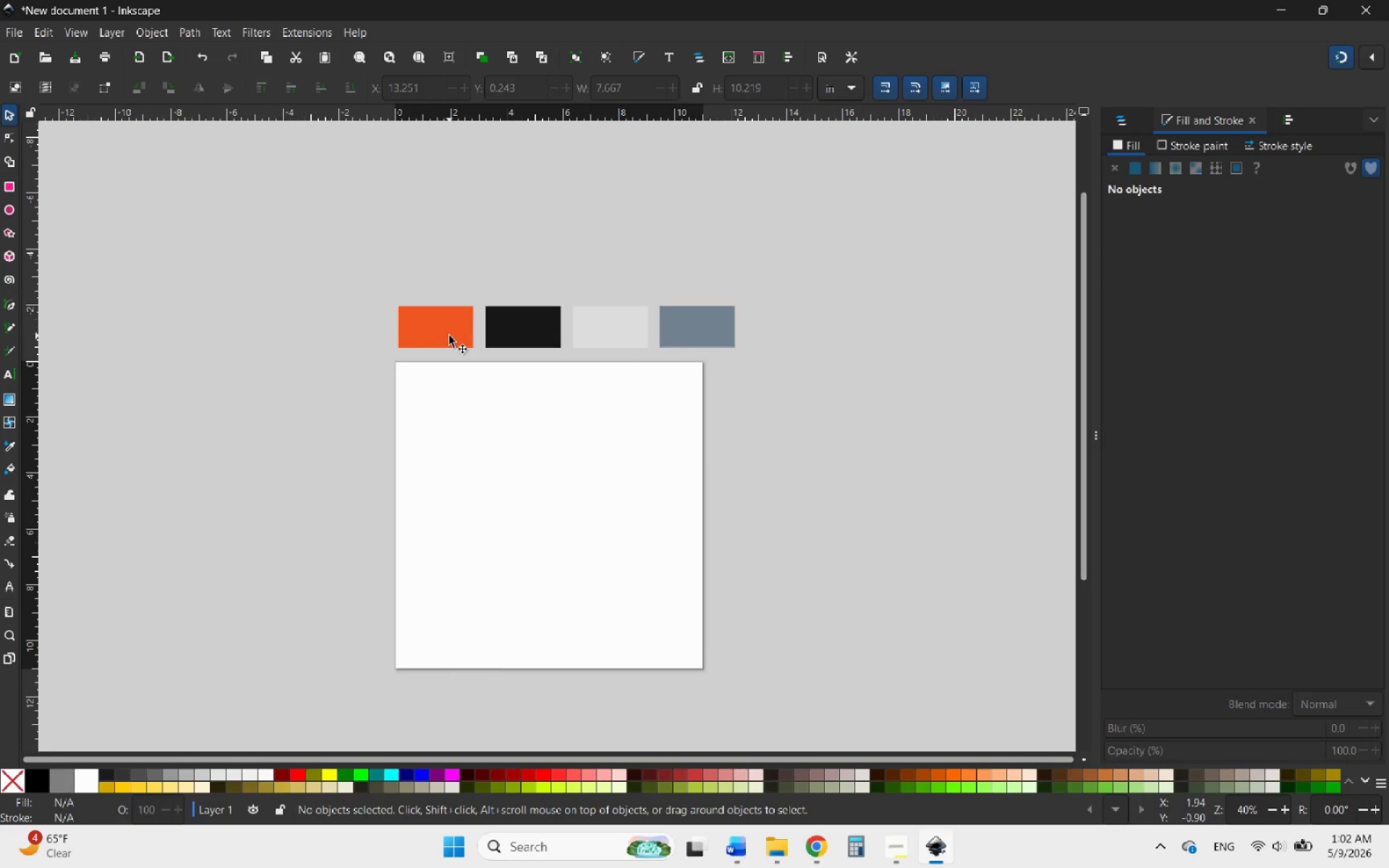 
hold_key(key=ControlLeft, duration=1.5)
scroll: coordinate [498, 338], scroll_direction: up, amount: 2.0
 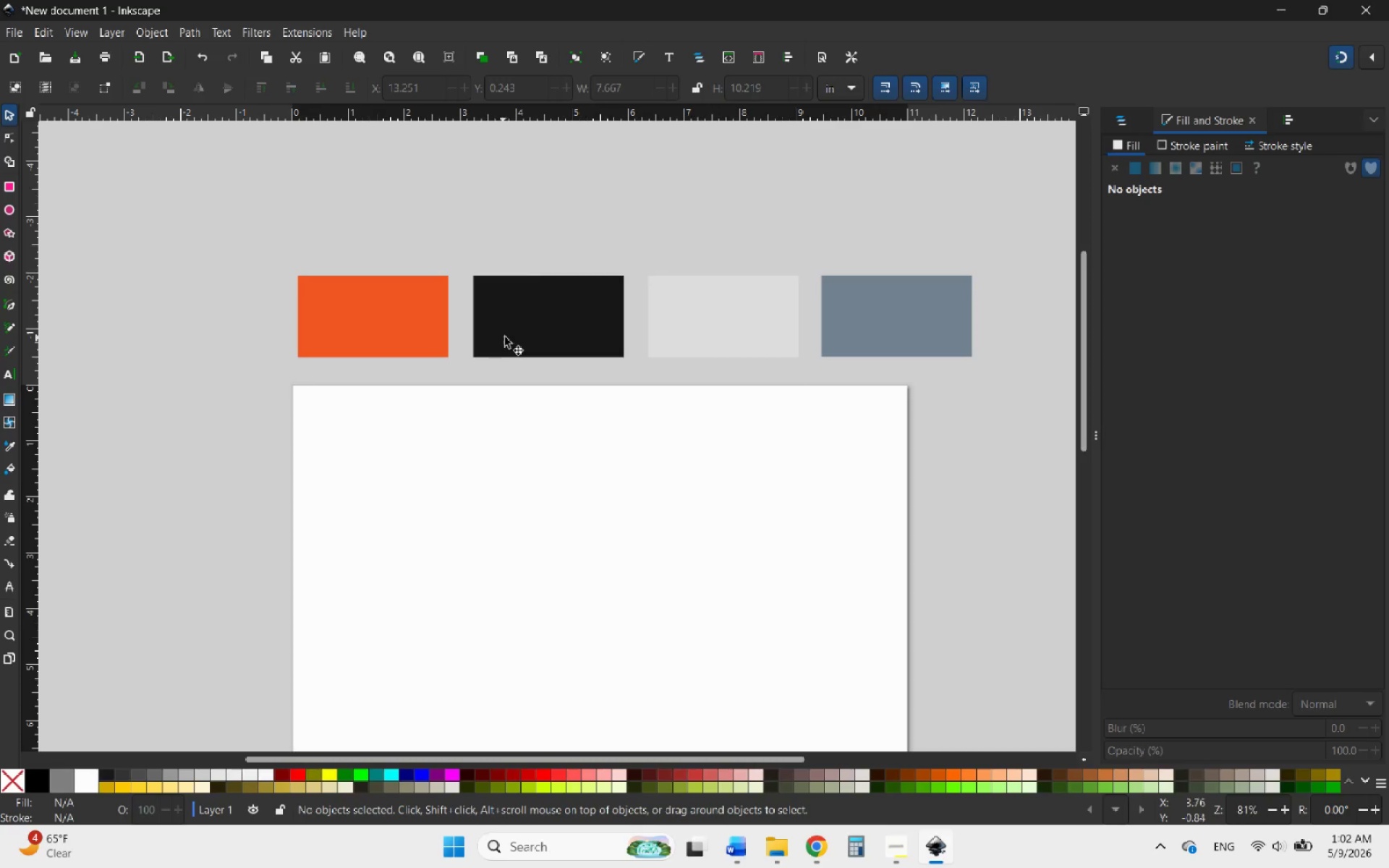 
left_click([506, 337])
 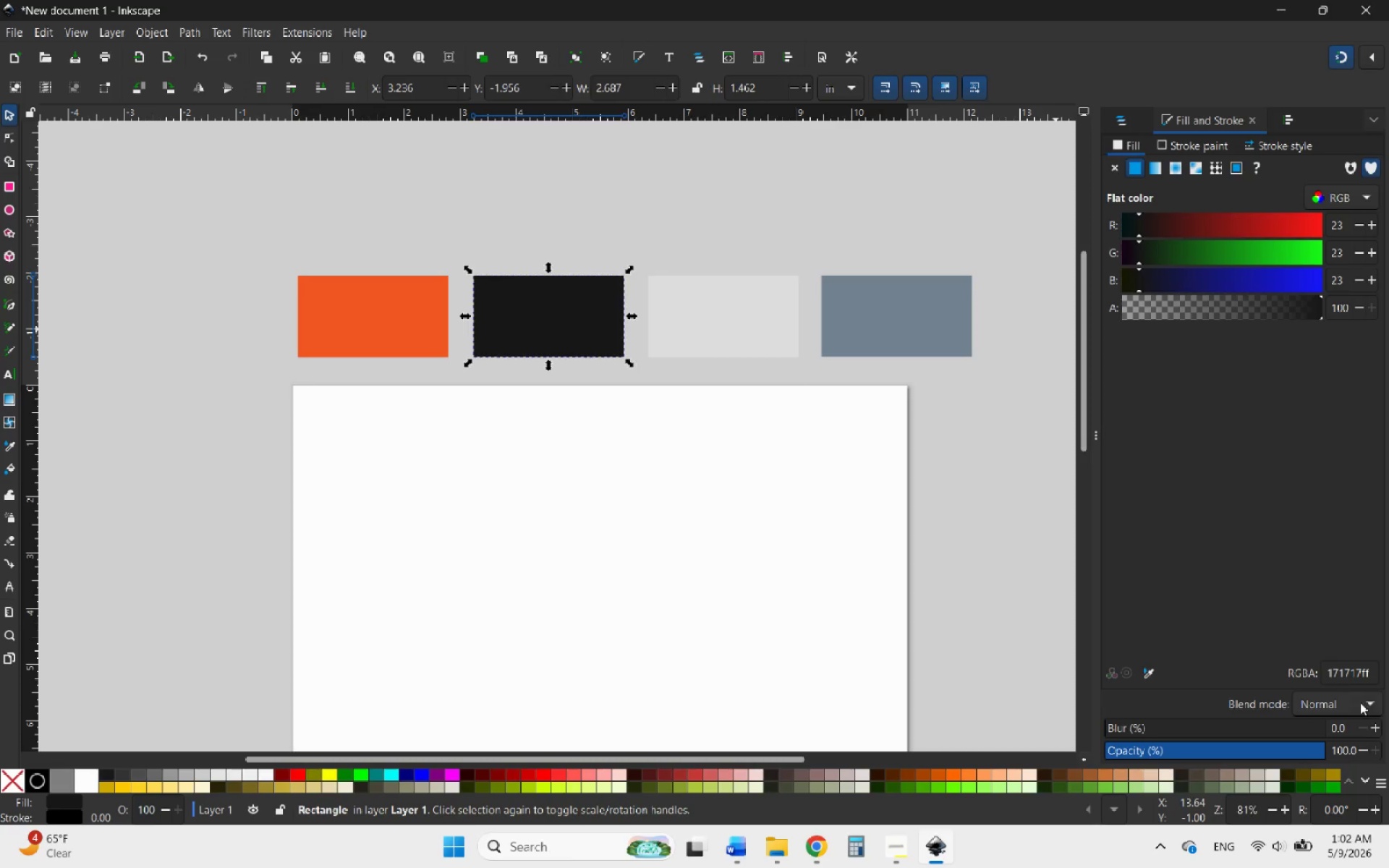 
mouse_move([1348, 668])
 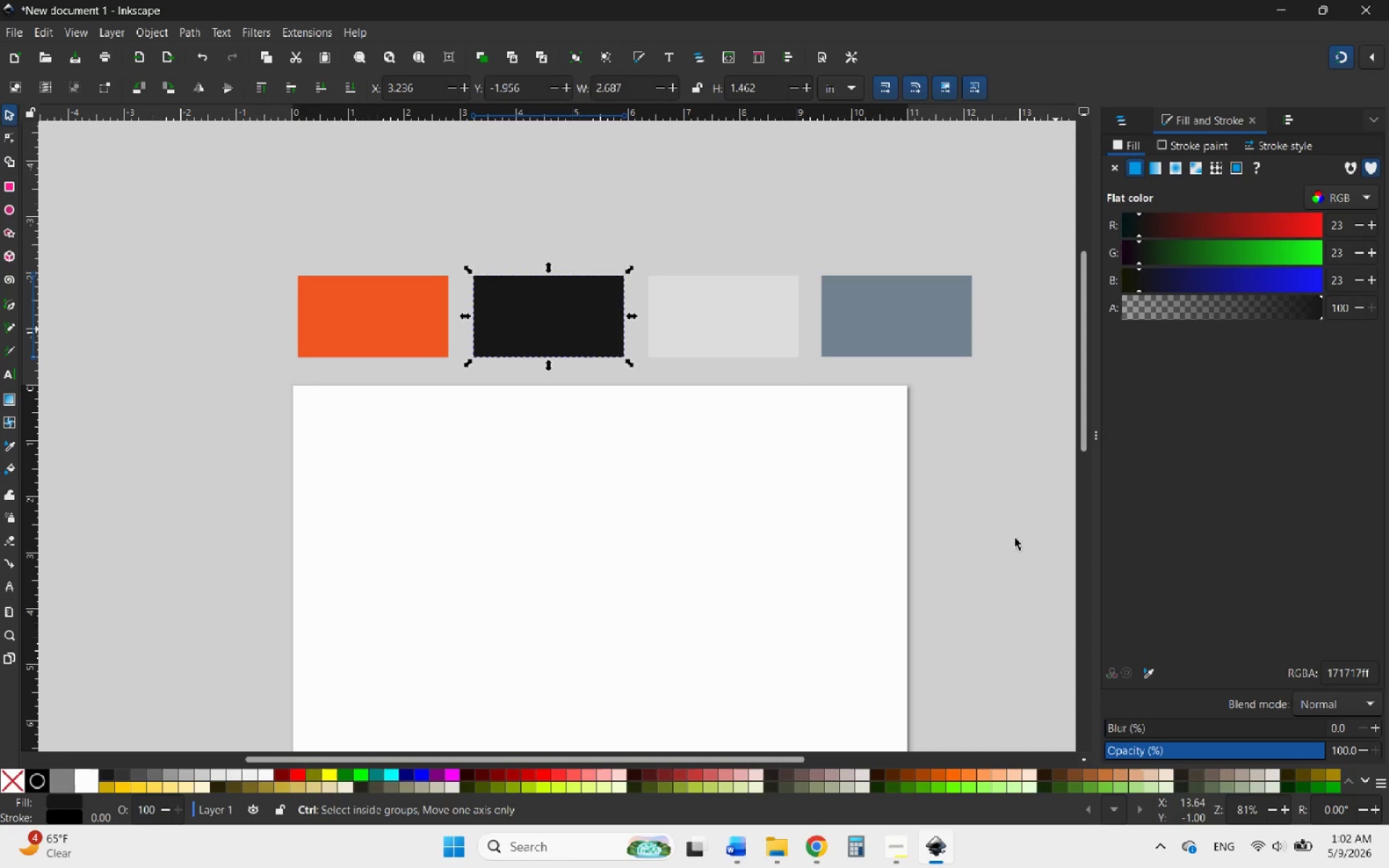 
hold_key(key=ControlLeft, duration=0.72)
scroll: coordinate [757, 393], scroll_direction: down, amount: 2.0
 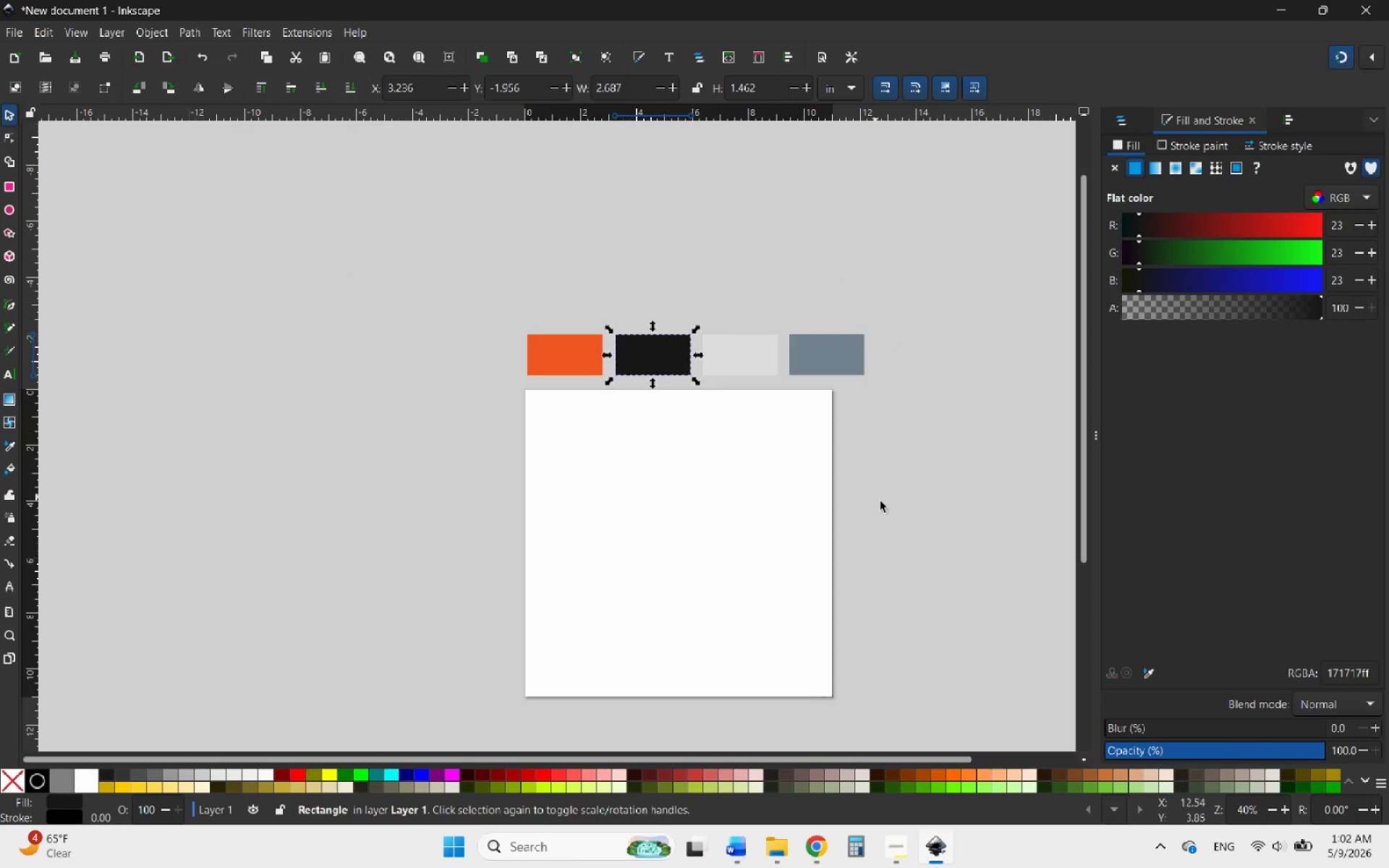 
left_click([883, 503])
 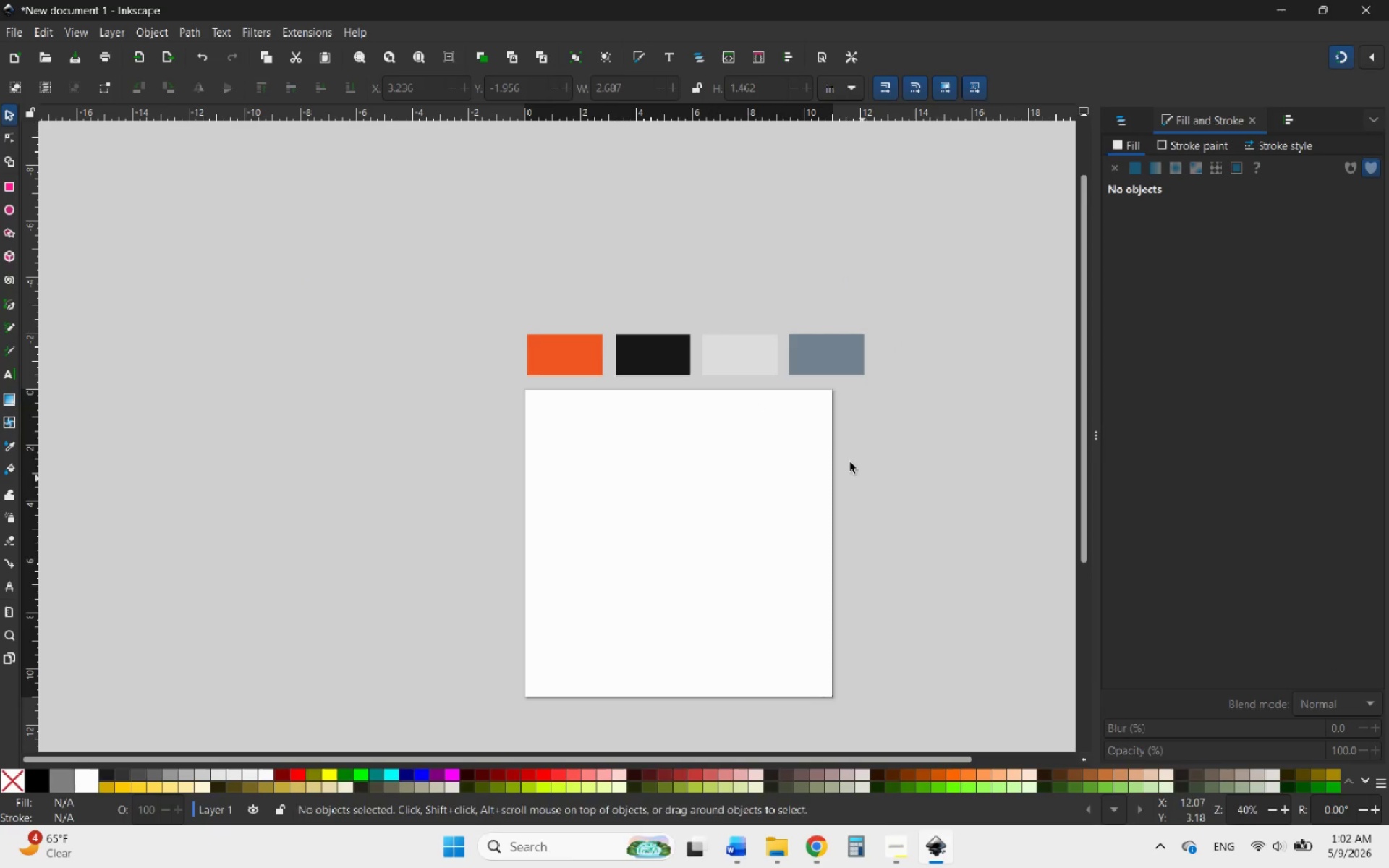 
hold_key(key=ControlLeft, duration=0.52)
 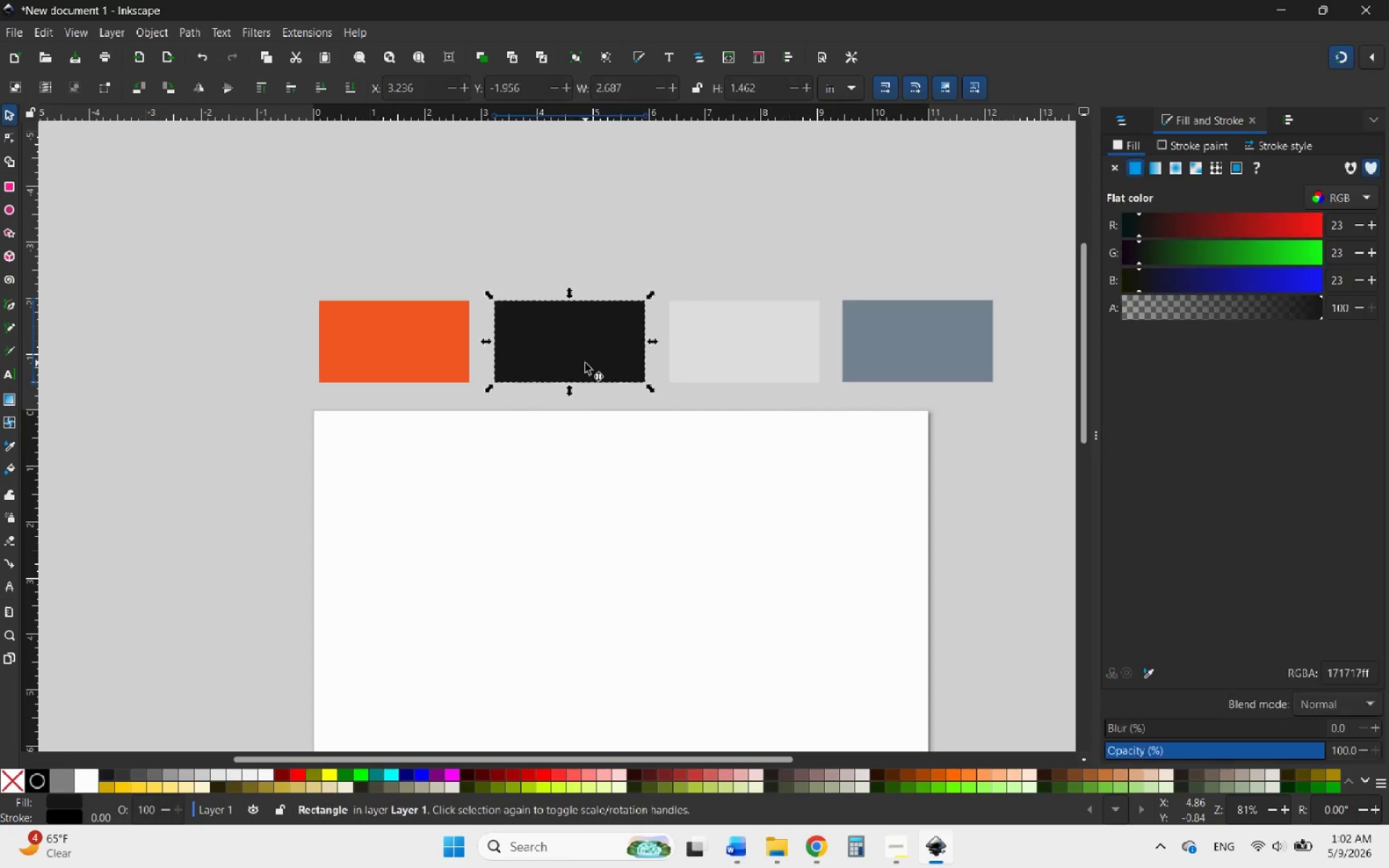 
left_click([585, 363])
 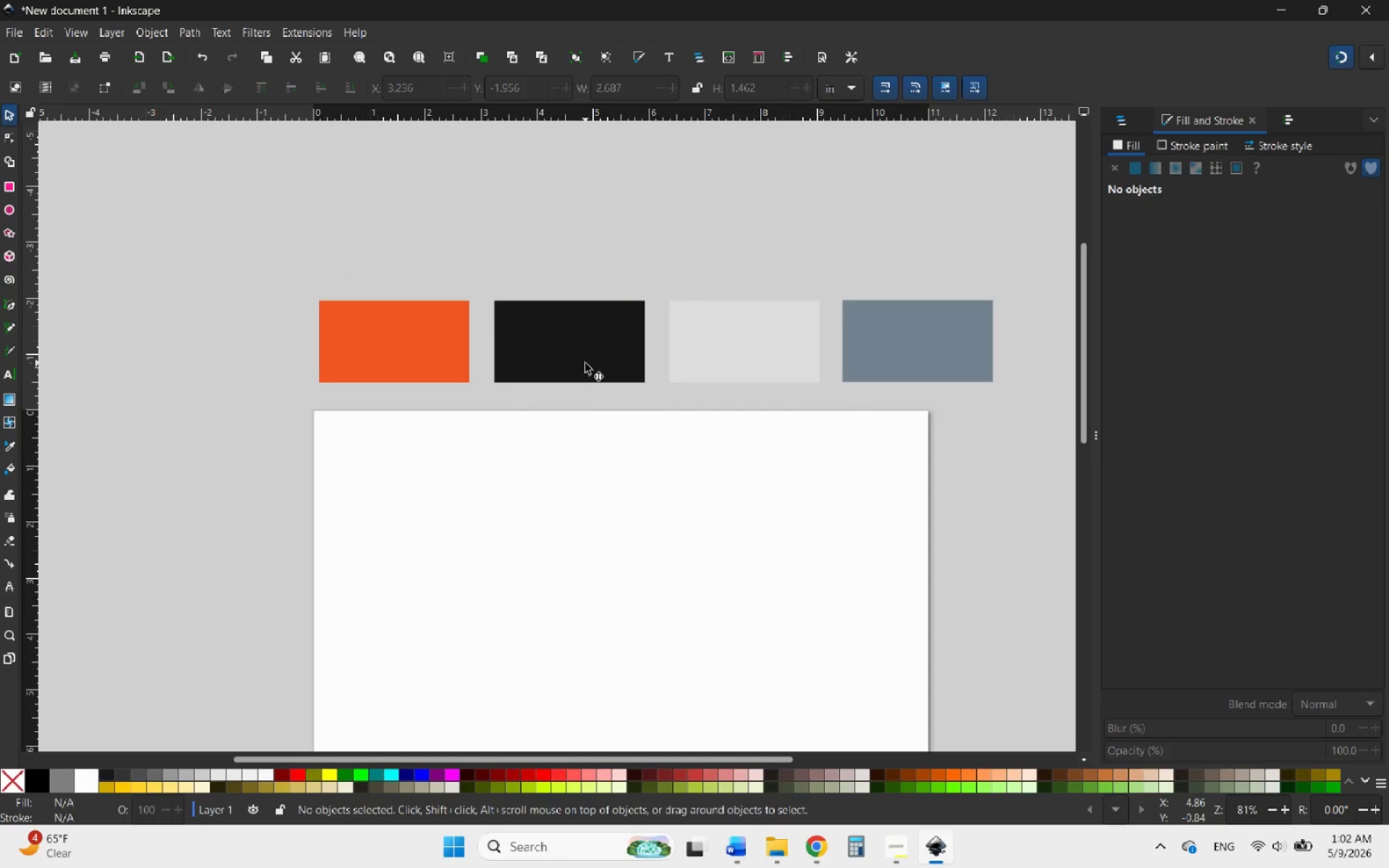 
scroll: coordinate [736, 368], scroll_direction: up, amount: 2.0
 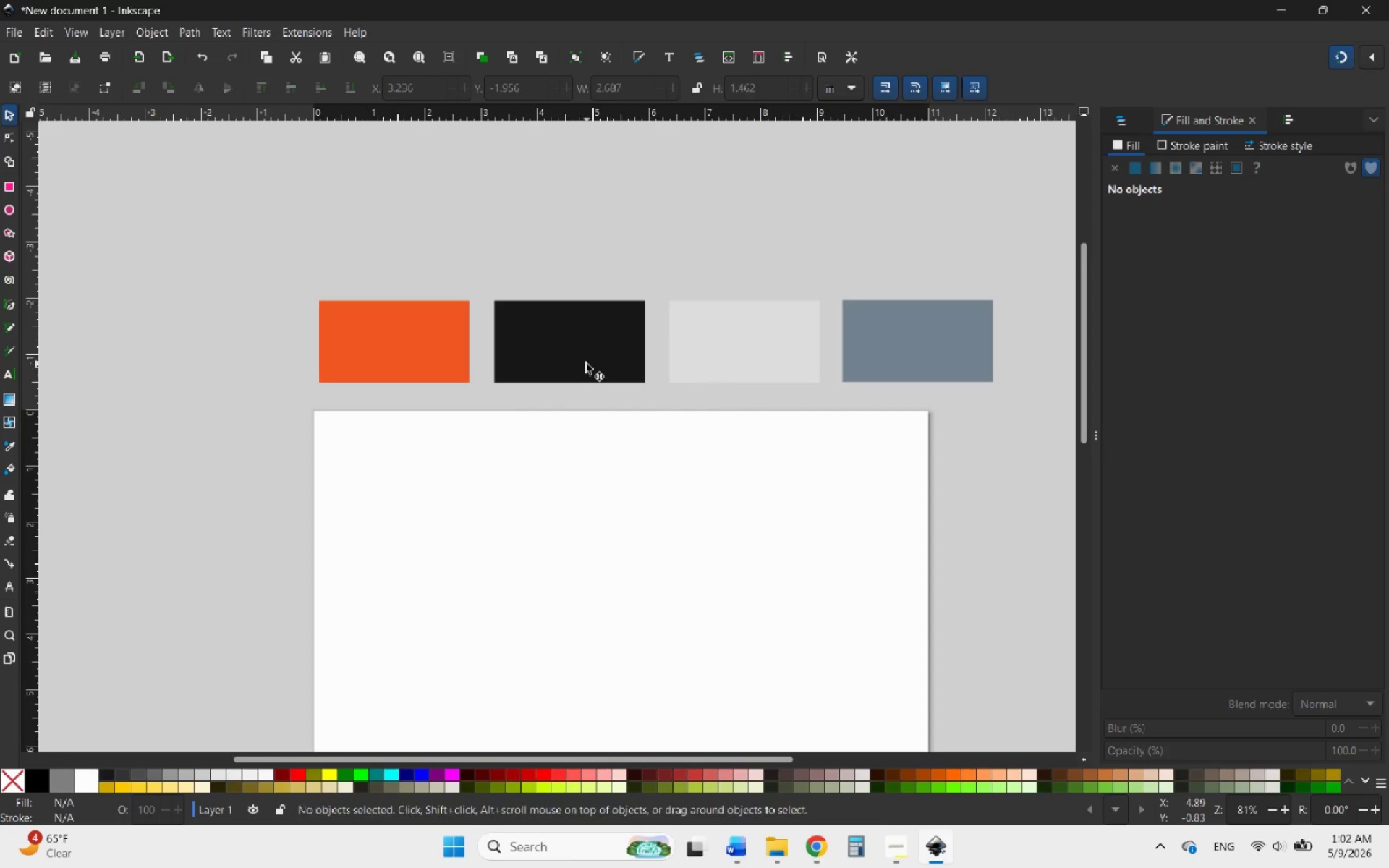 
right_click([585, 363])
 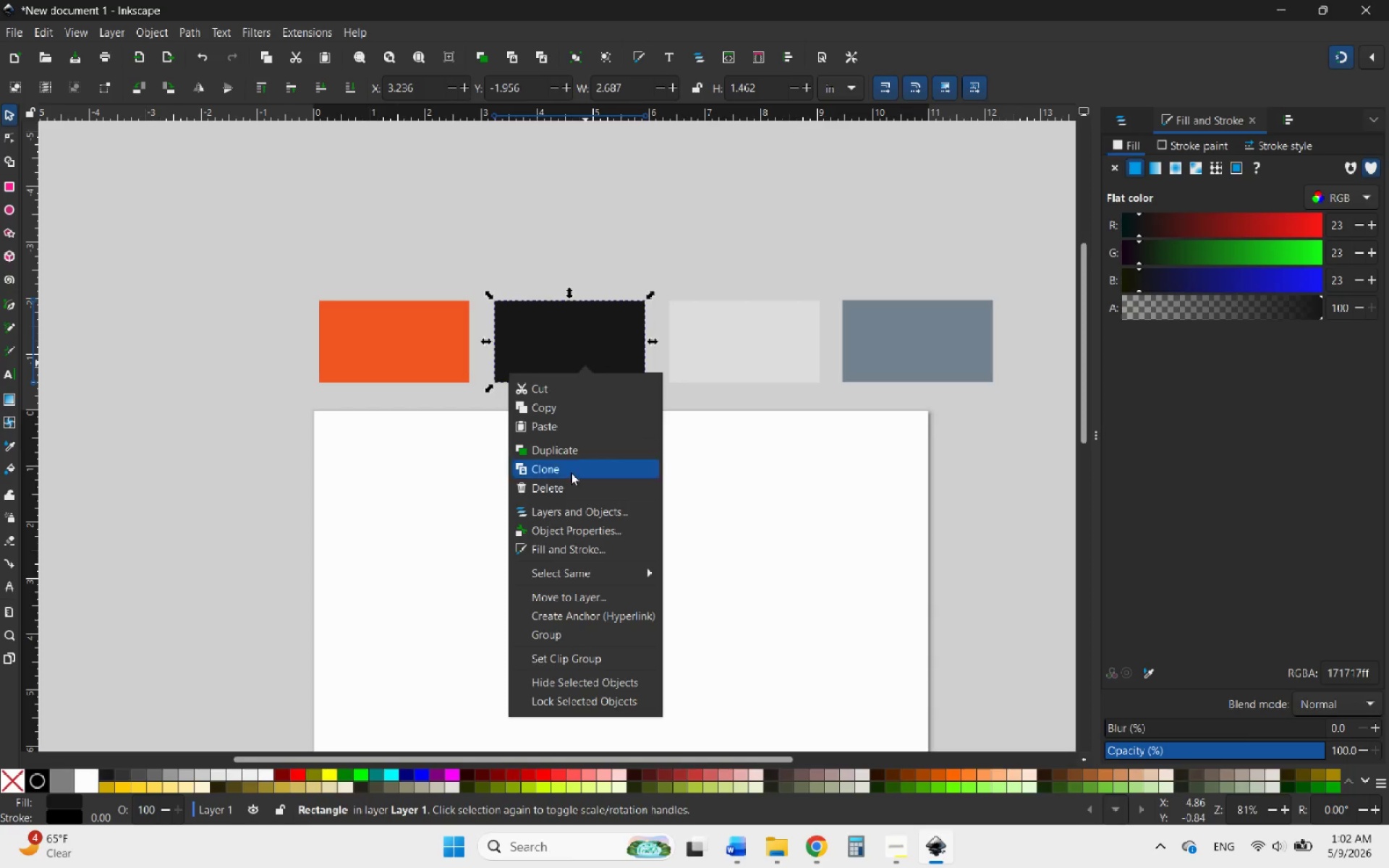 
left_click([564, 459])
 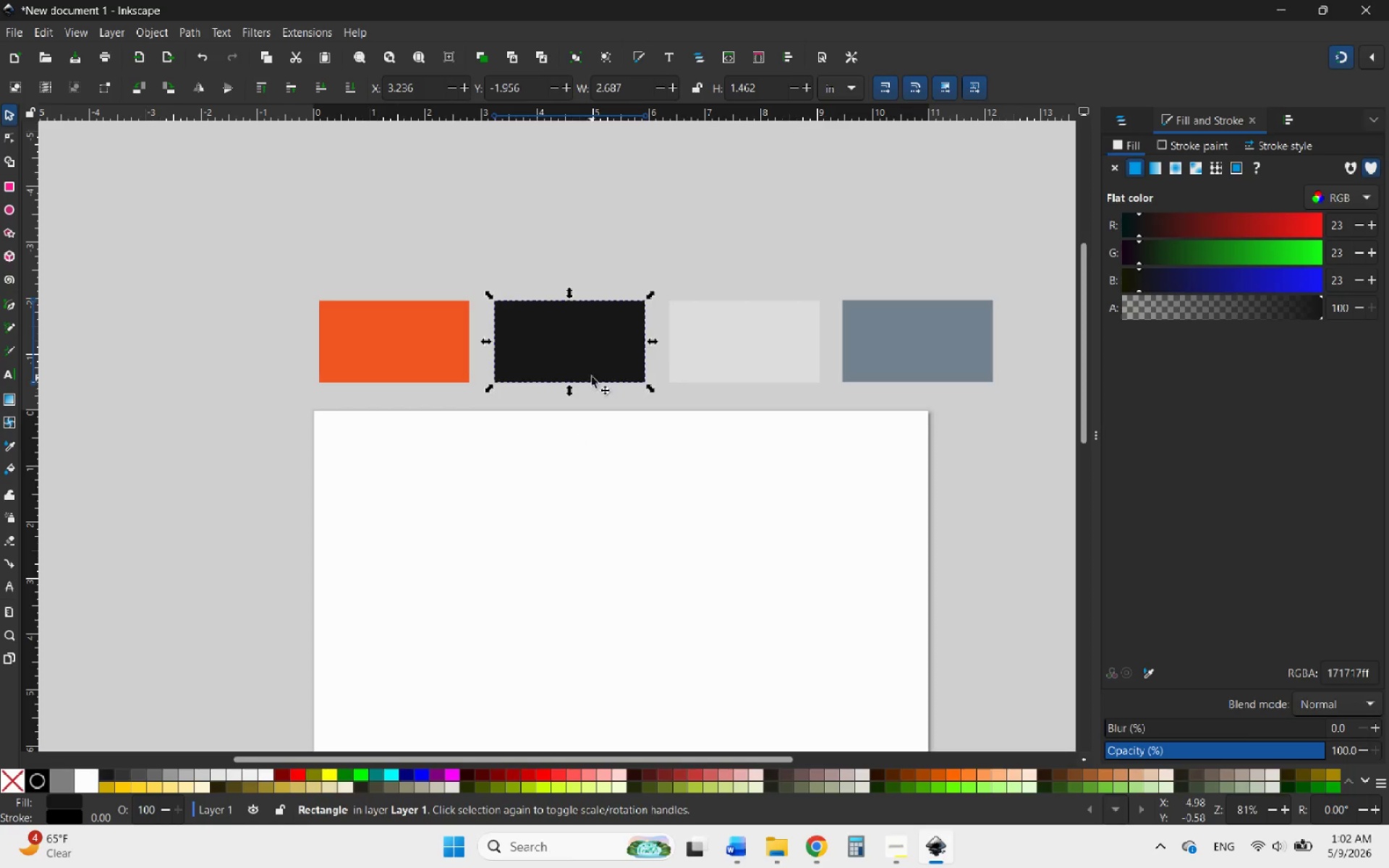 
left_click_drag(start_coordinate=[591, 348], to_coordinate=[691, 516])
 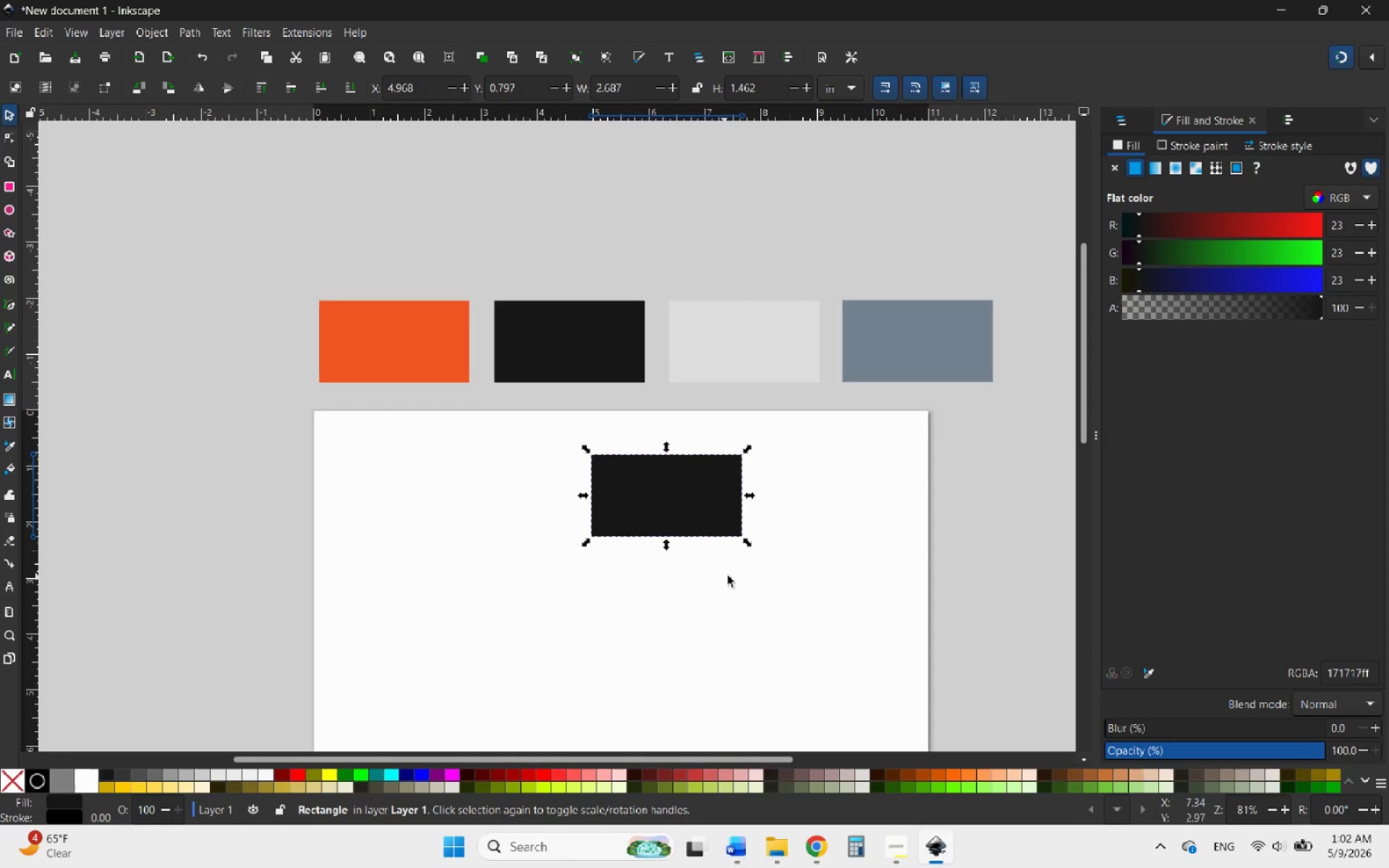 
hold_key(key=ControlLeft, duration=1.06)
left_click_drag(start_coordinate=[751, 542], to_coordinate=[671, 490])
 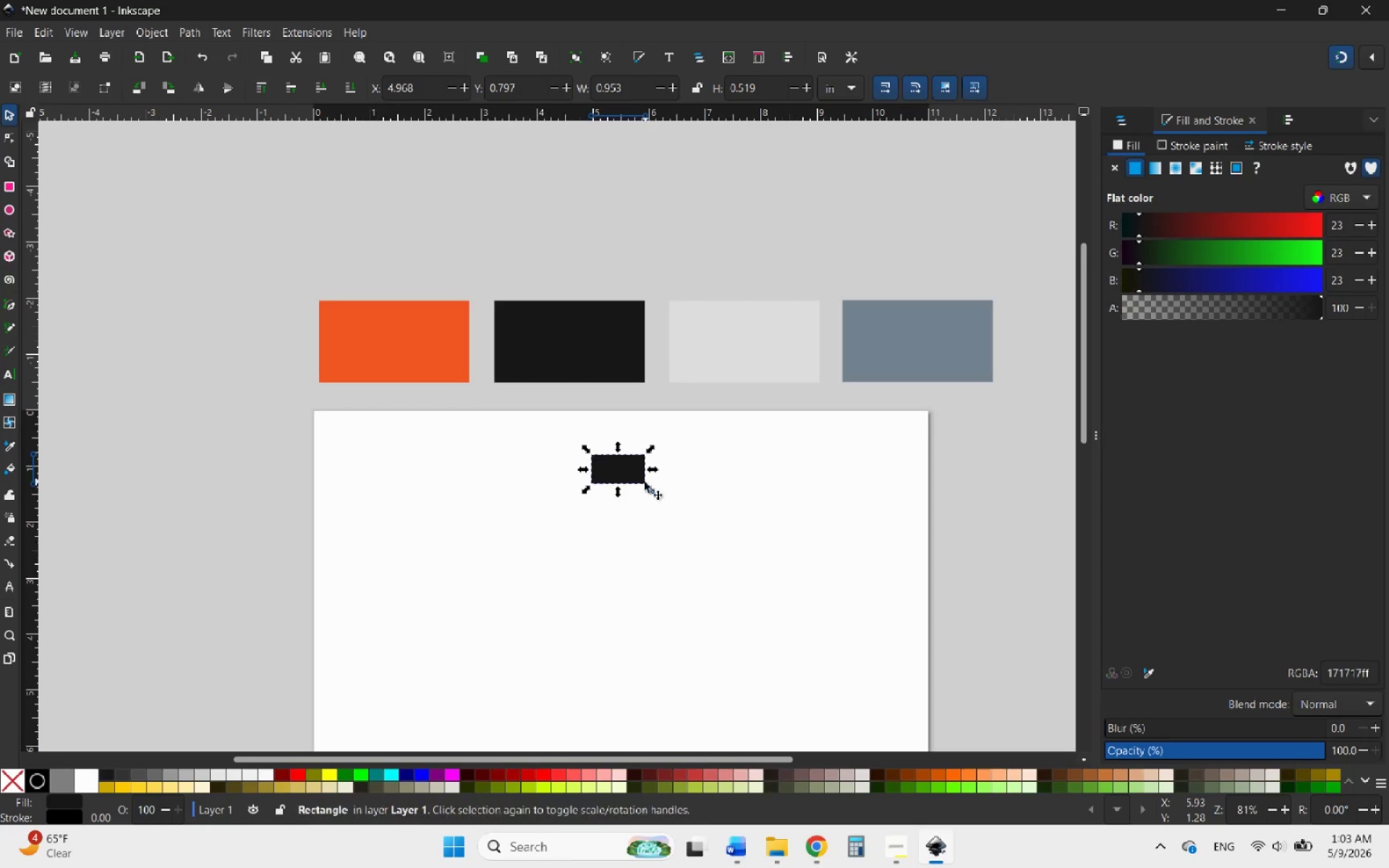 
left_click([671, 490])
 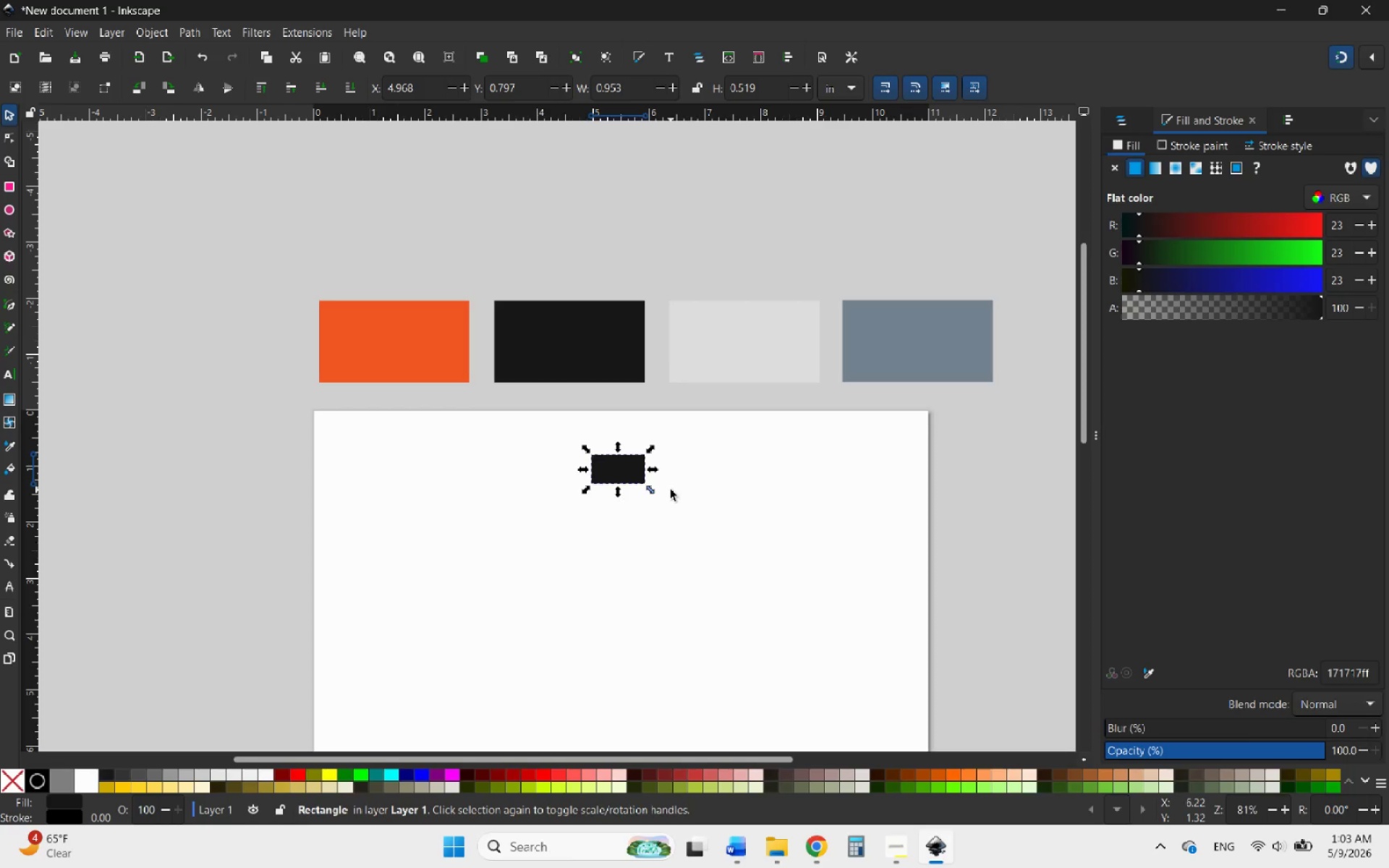 
left_click([671, 490])
 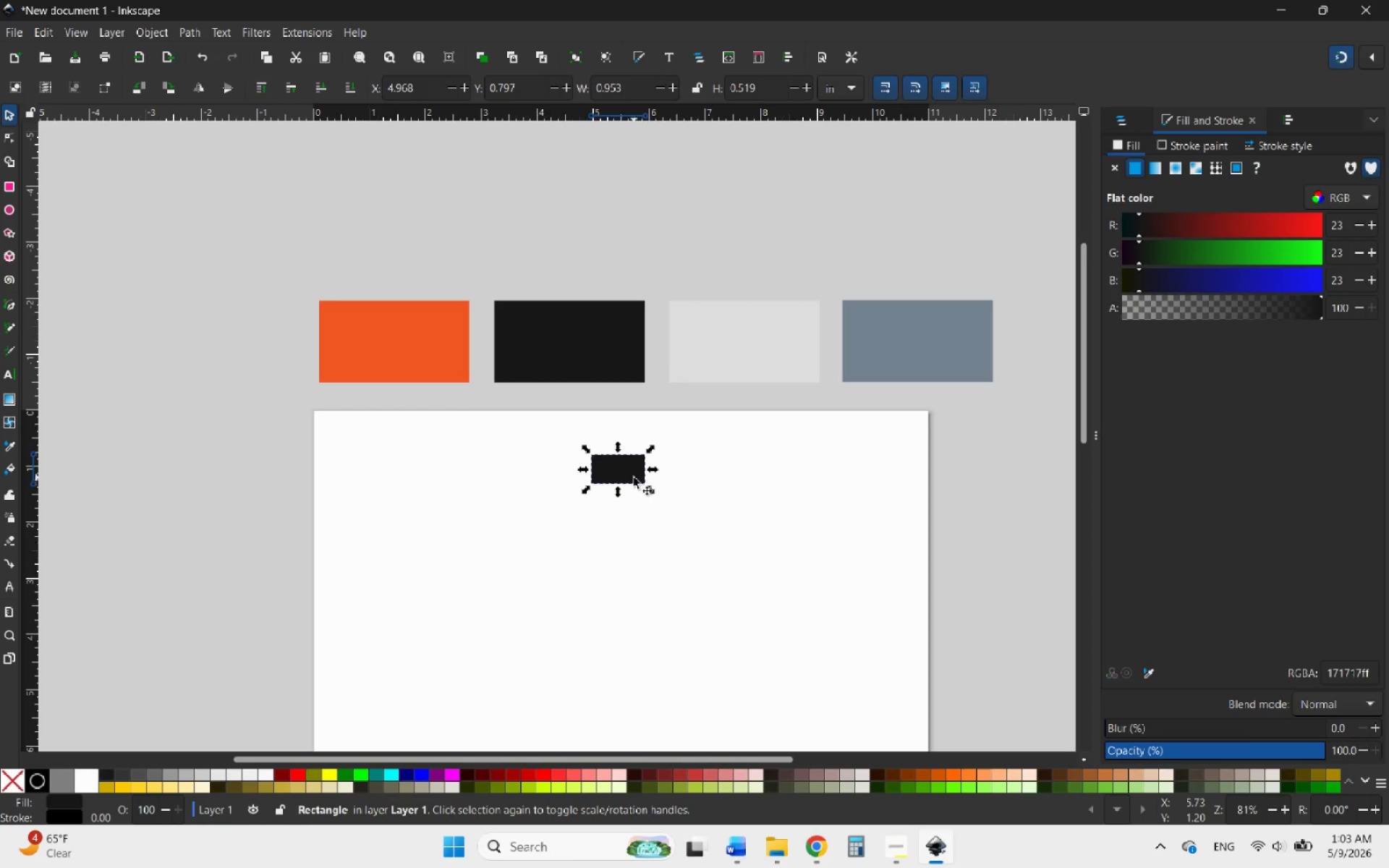 
left_click_drag(start_coordinate=[641, 474], to_coordinate=[939, 346])
 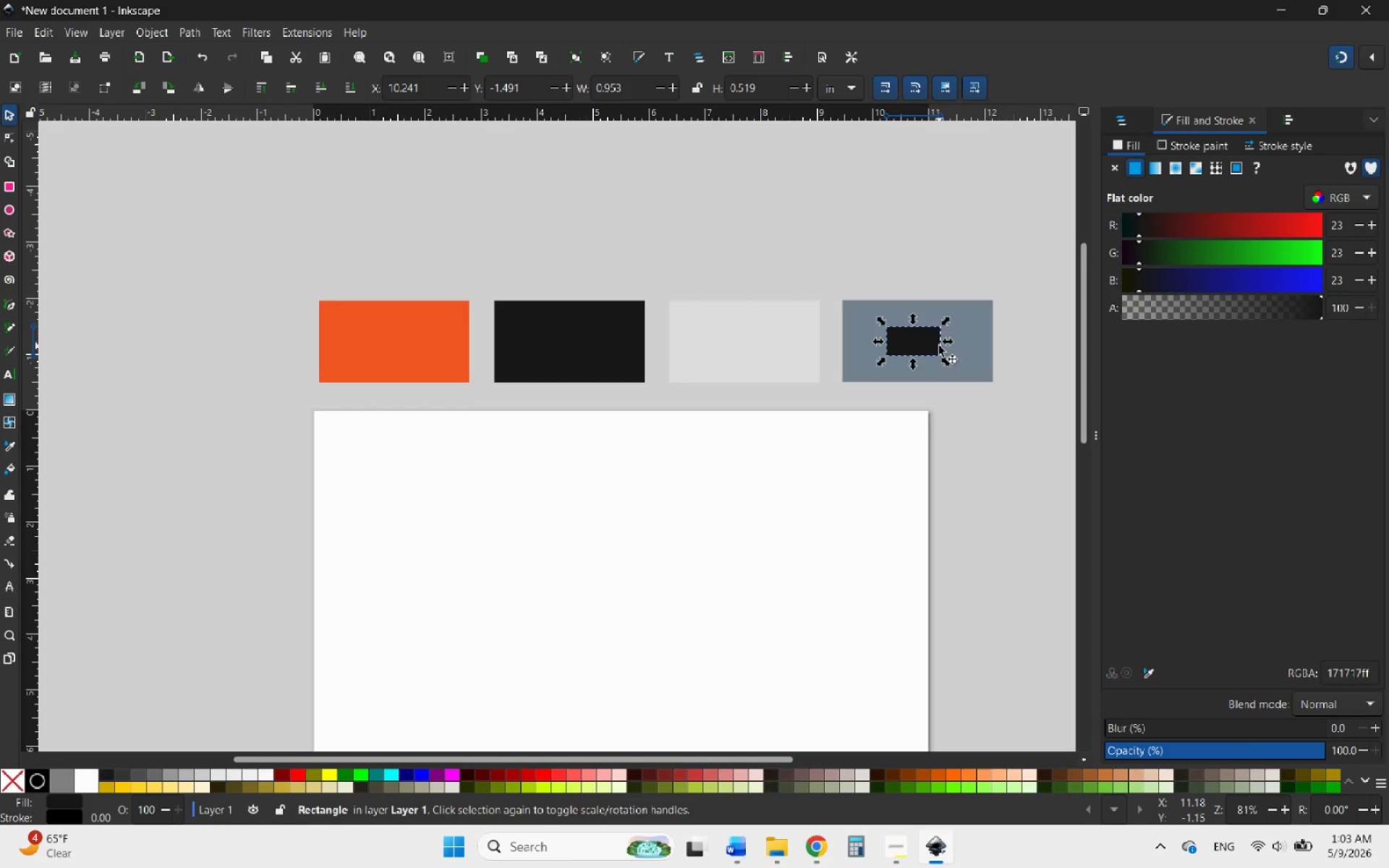 
left_click_drag(start_coordinate=[930, 347], to_coordinate=[940, 347])
 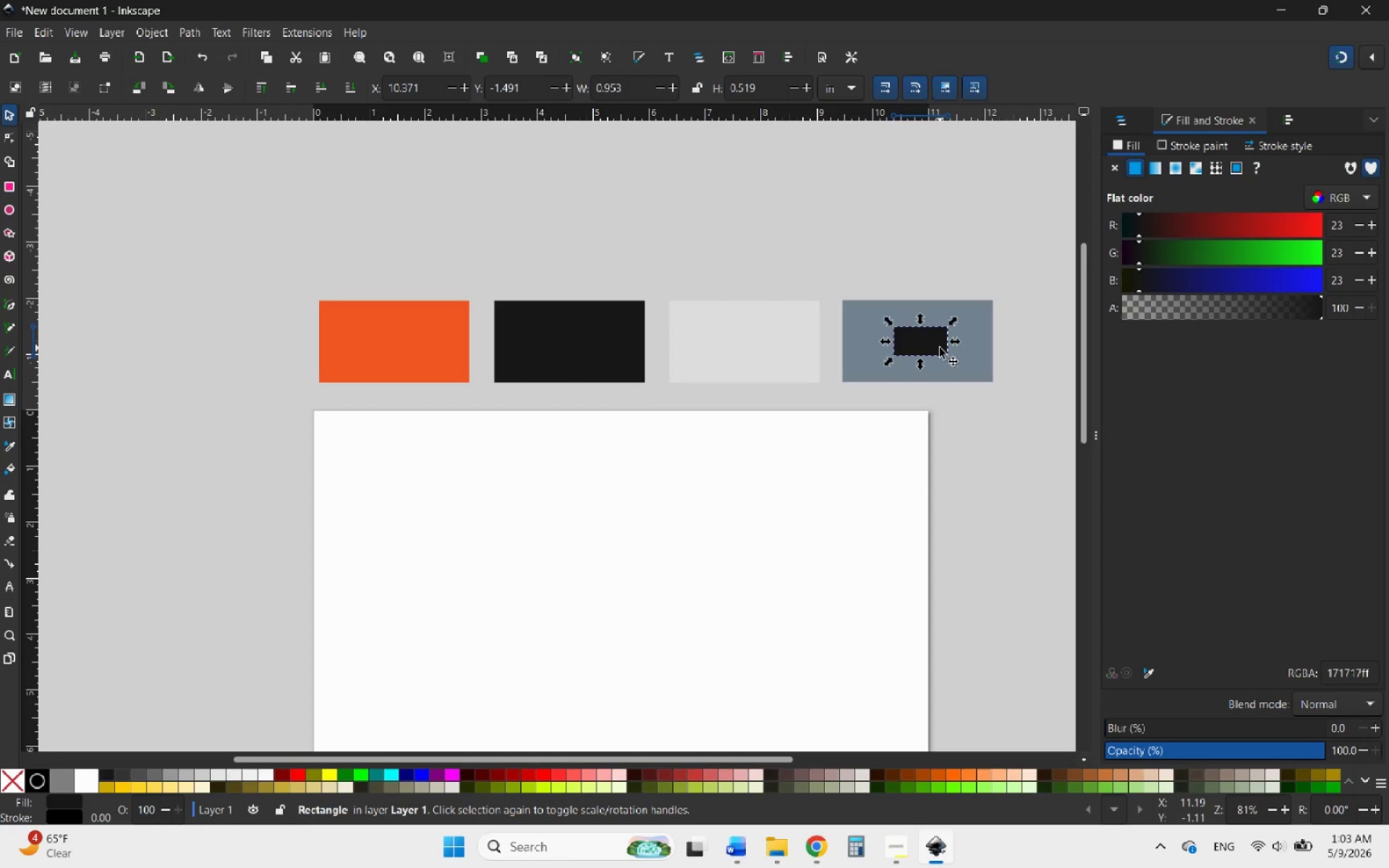 
right_click([940, 348])
 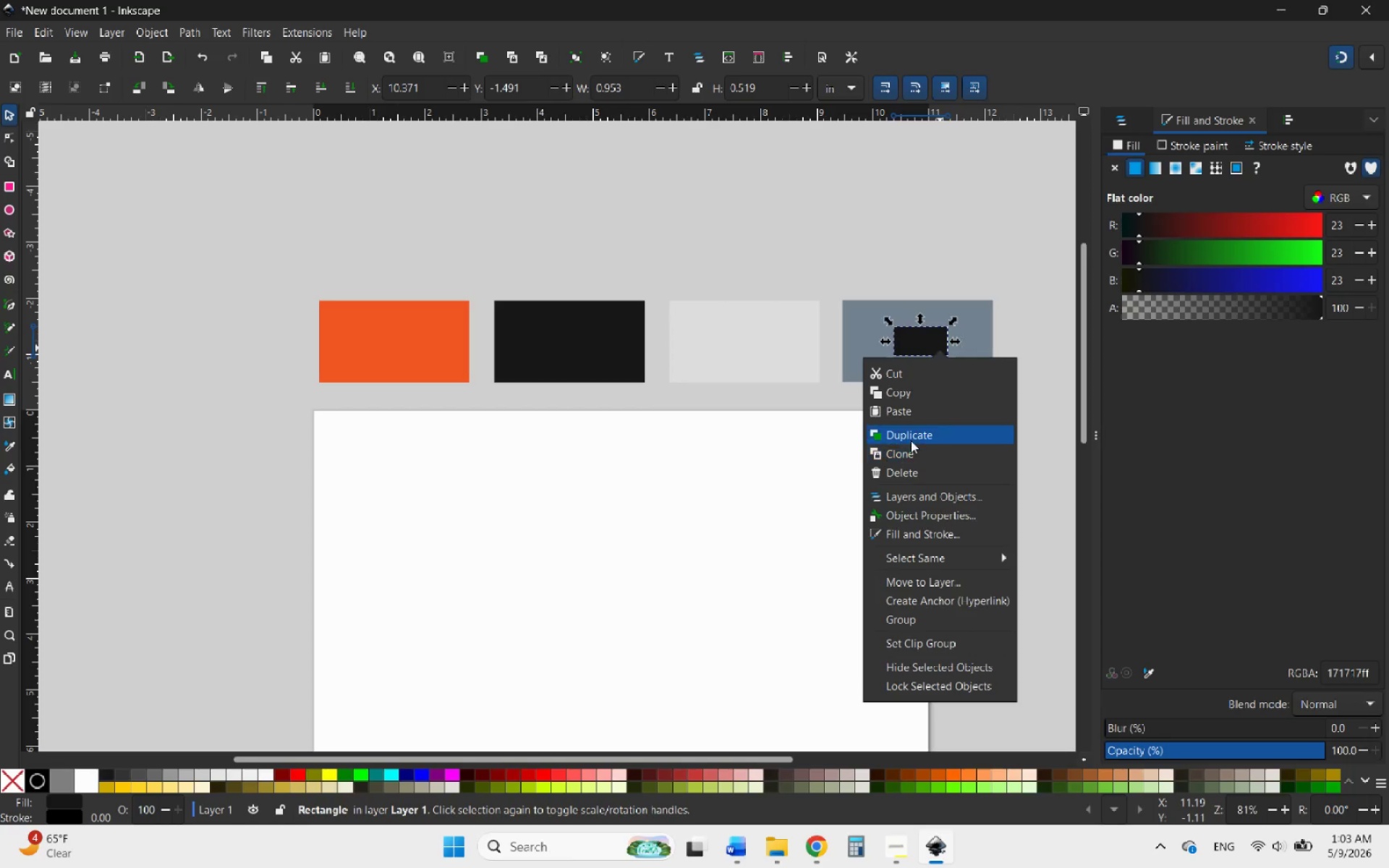 
left_click([911, 441])
 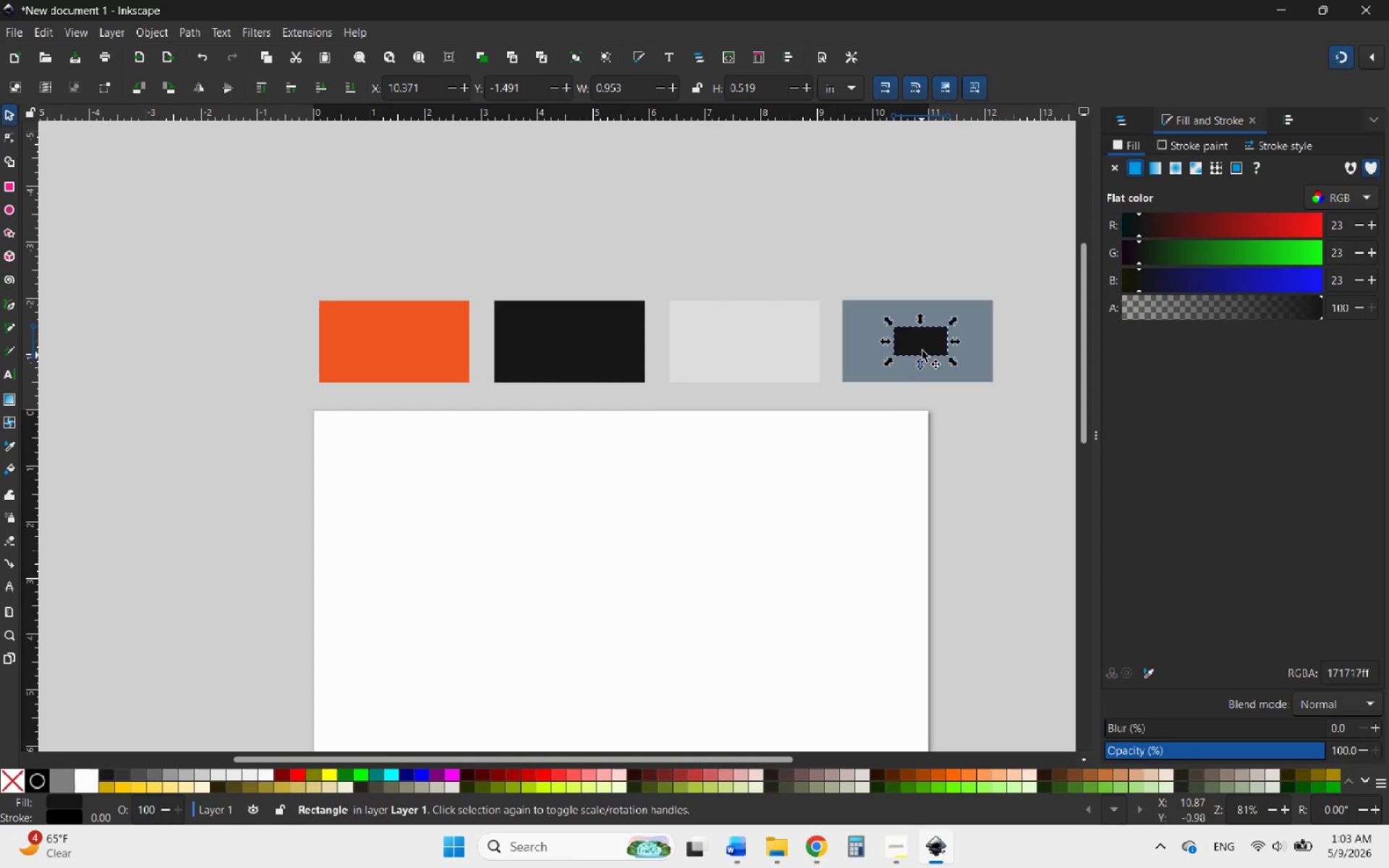 
left_click_drag(start_coordinate=[924, 345], to_coordinate=[389, 344])
 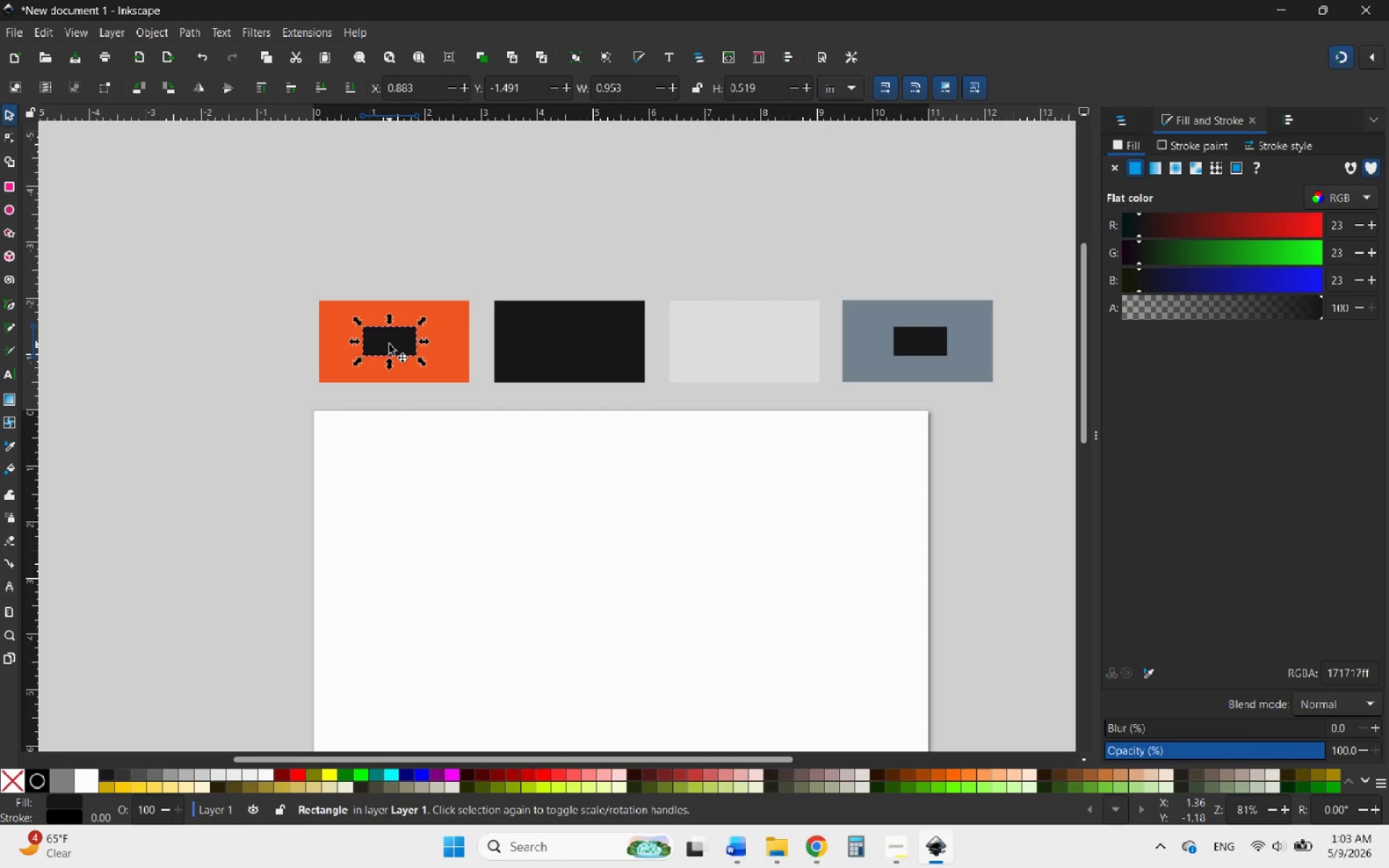 
hold_key(key=ControlLeft, duration=3.33)
 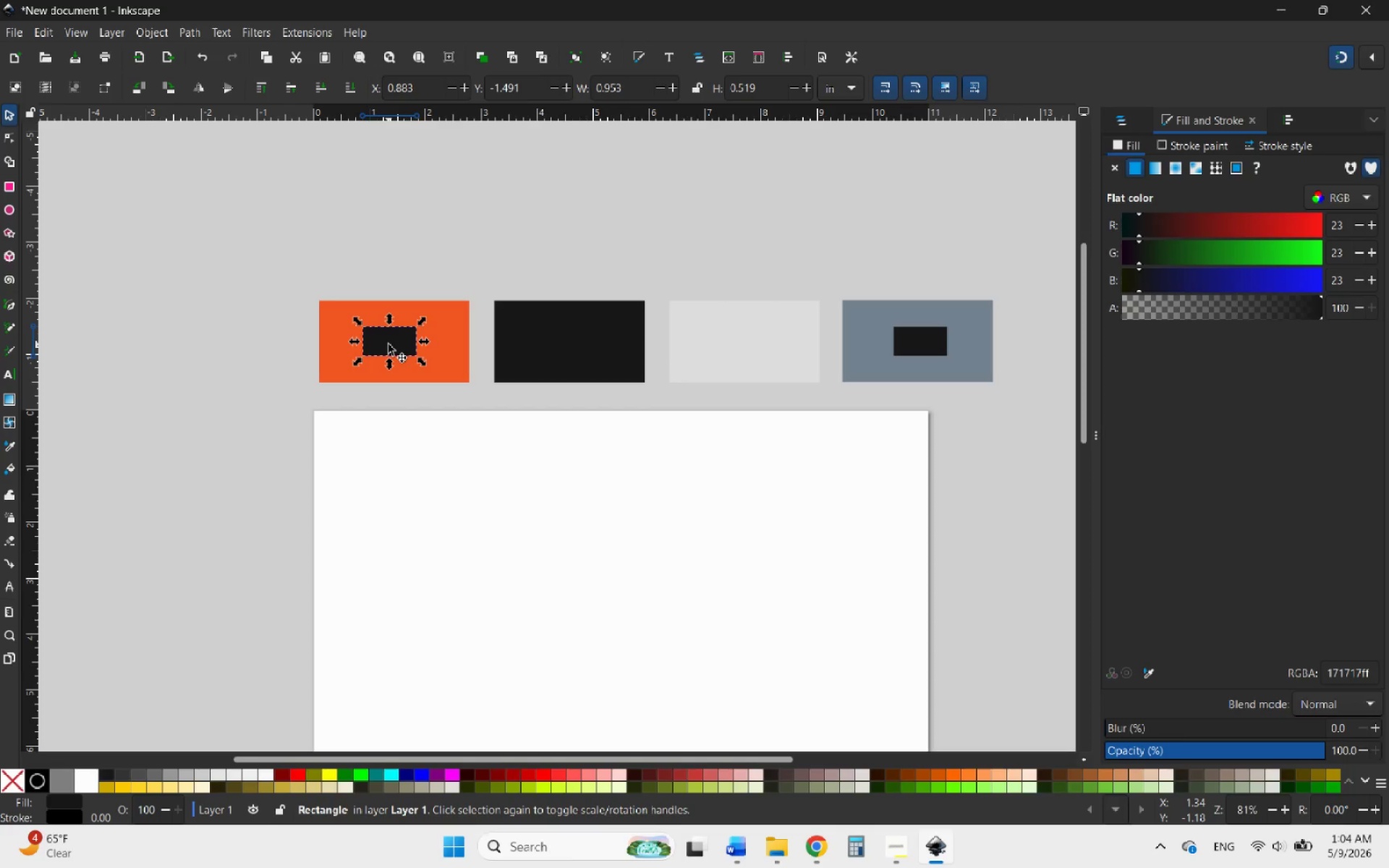 
wait(61.23)
 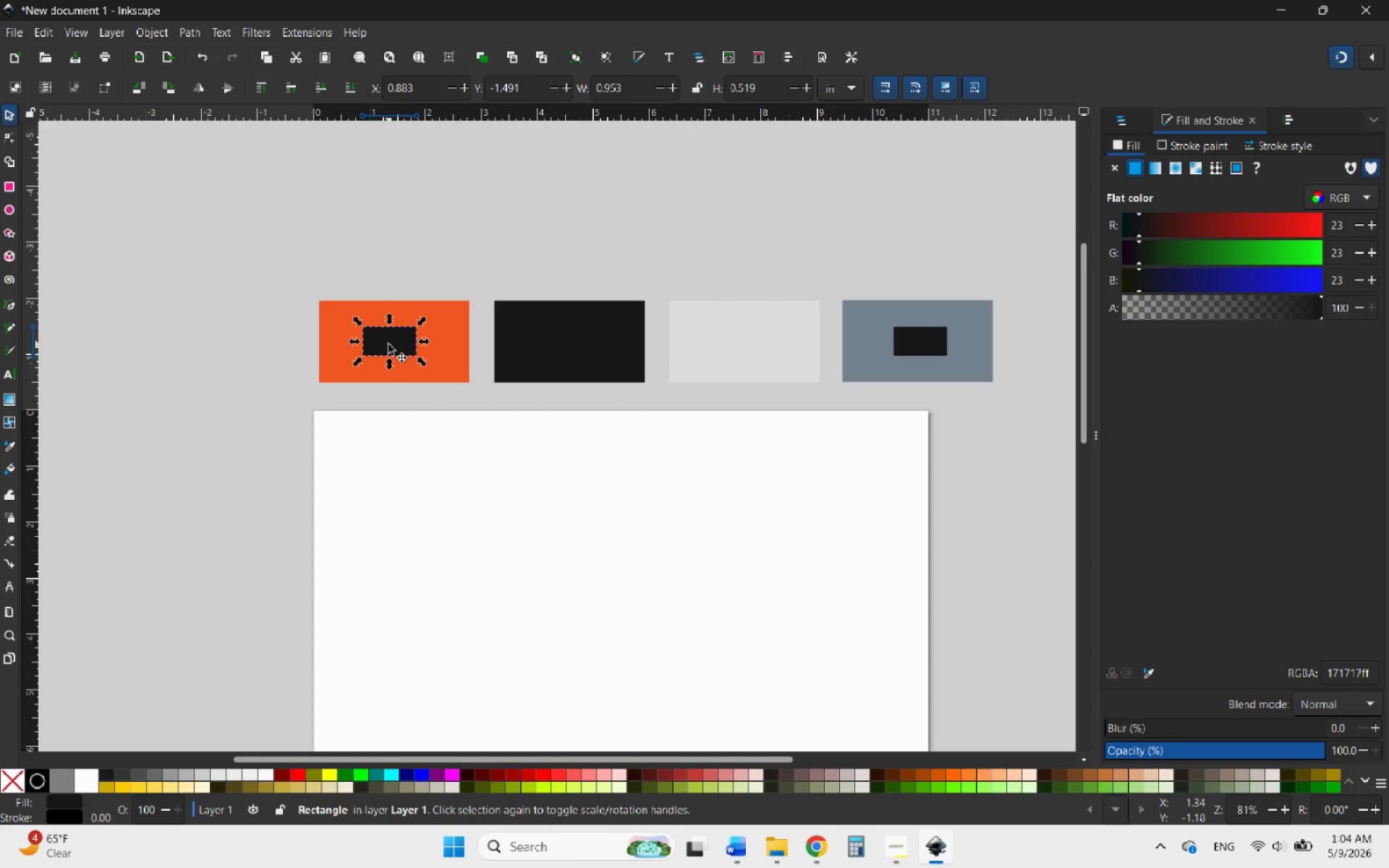 
hold_key(key=ControlLeft, duration=0.81)
scroll: coordinate [488, 492], scroll_direction: down, amount: 1.0
 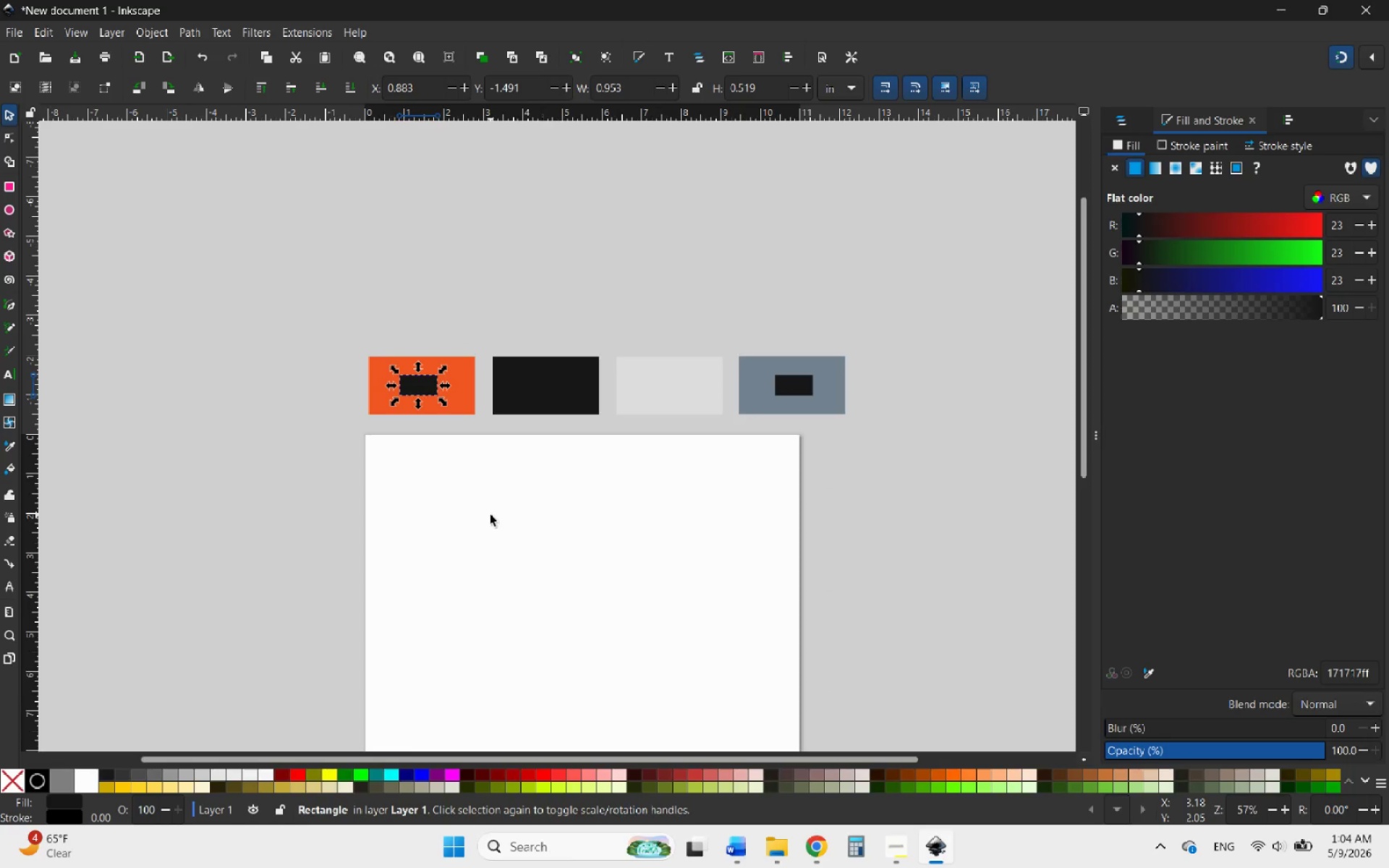 
wait(5.62)
 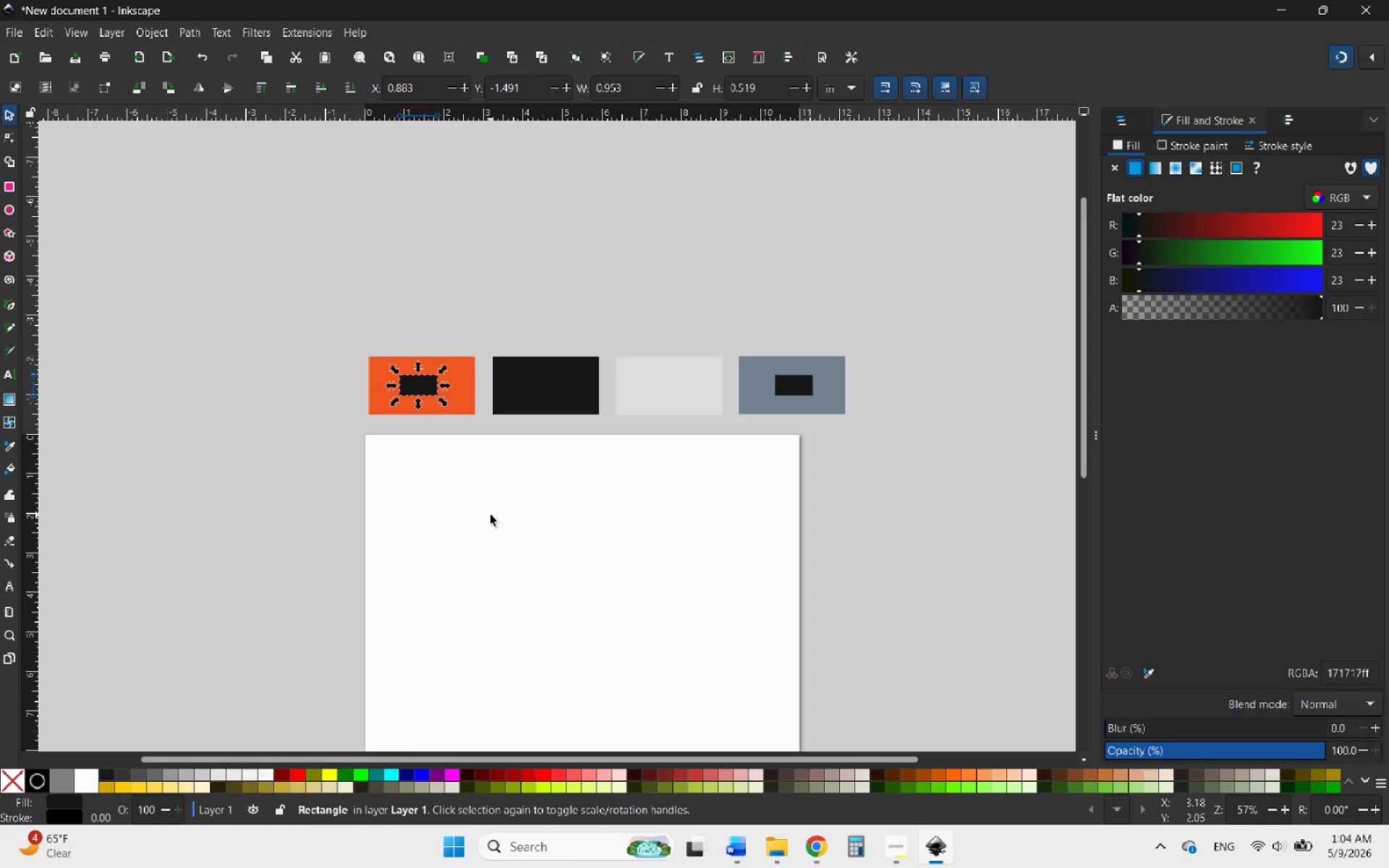 
scroll: coordinate [538, 574], scroll_direction: down, amount: 3.0
 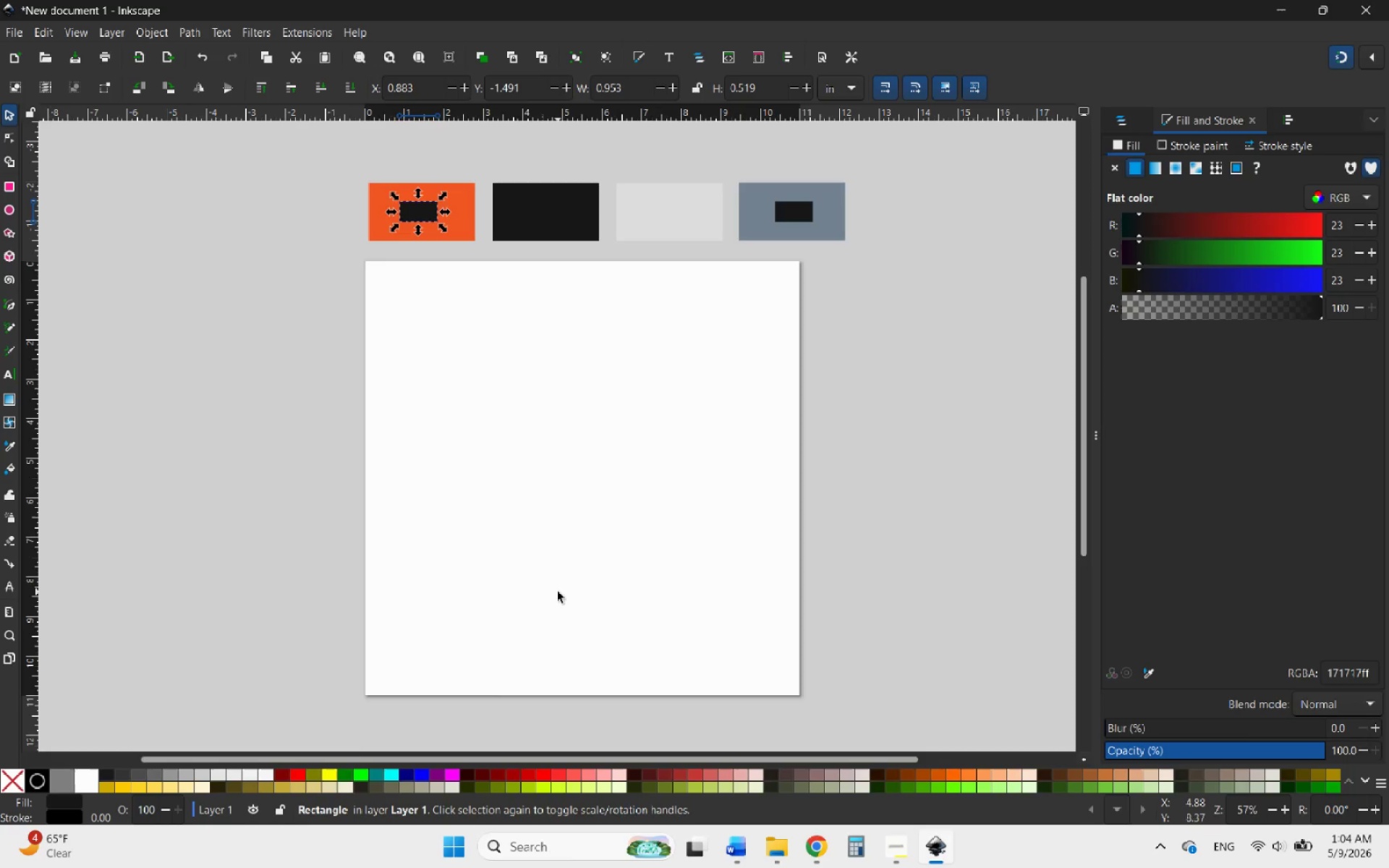 
left_click([558, 592])
 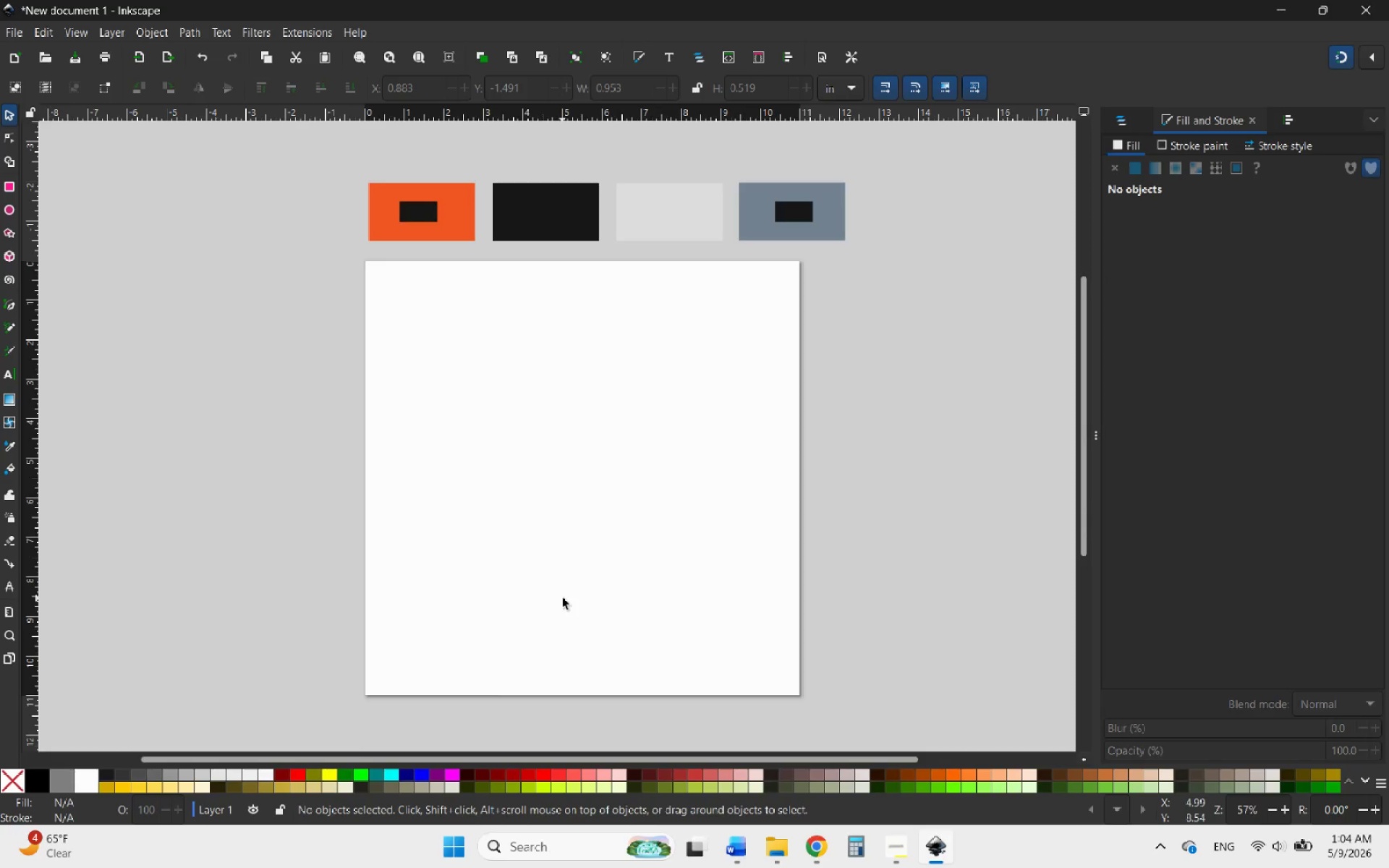 
hold_key(key=ControlLeft, duration=3.95)
 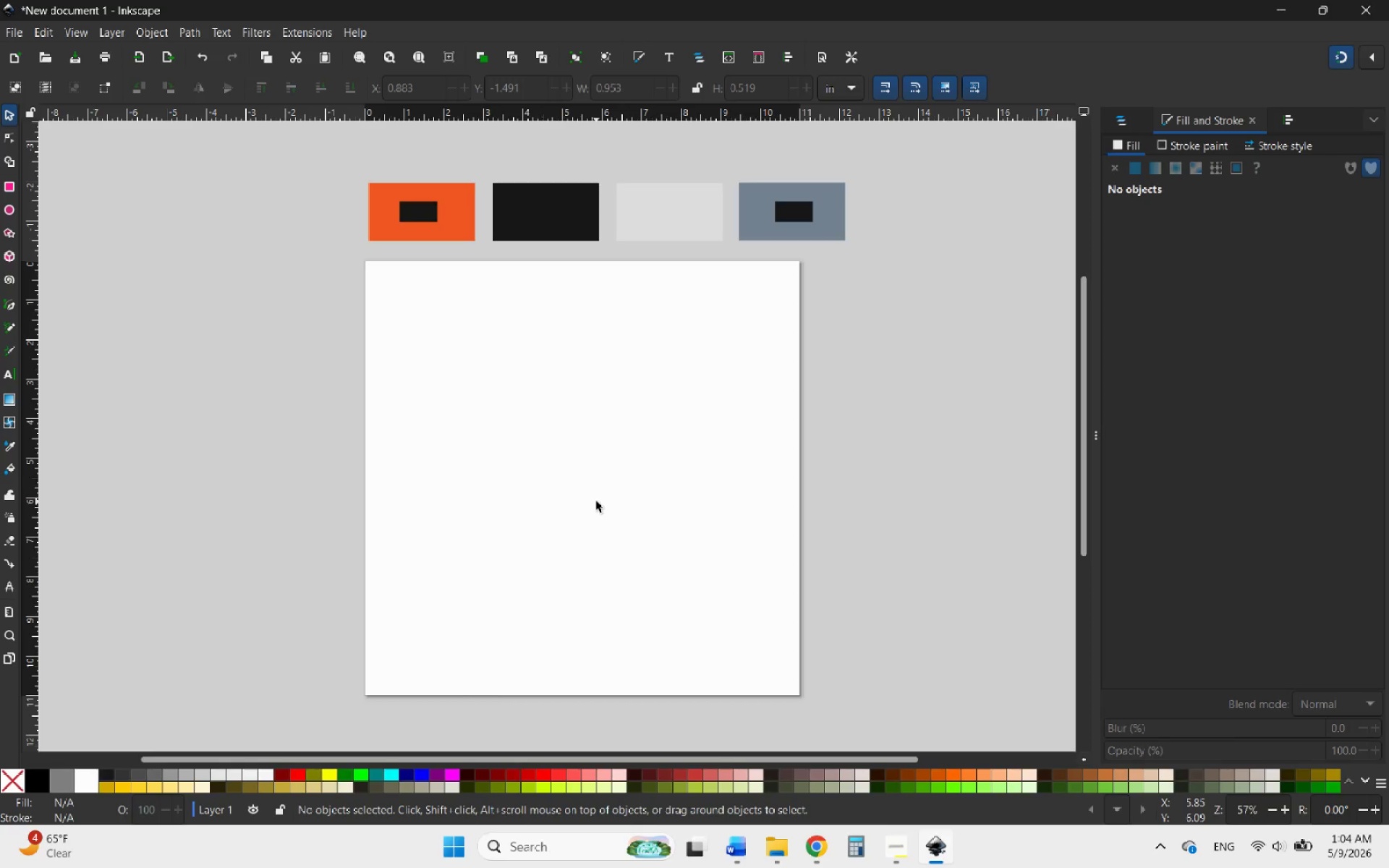 
hold_key(key=ControlLeft, duration=1.08)
scroll: coordinate [418, 284], scroll_direction: up, amount: 1.0
 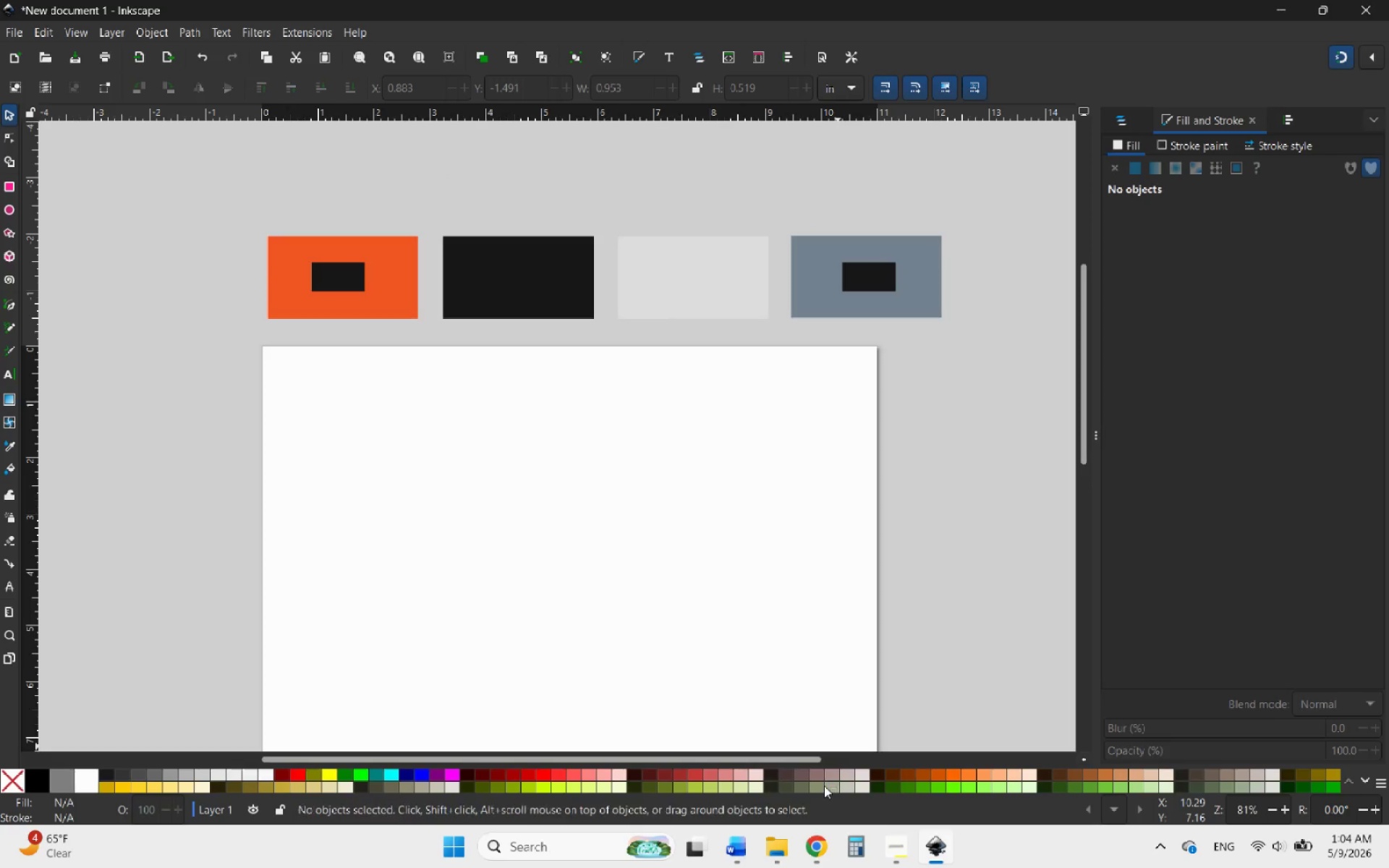 
left_click([904, 838])